 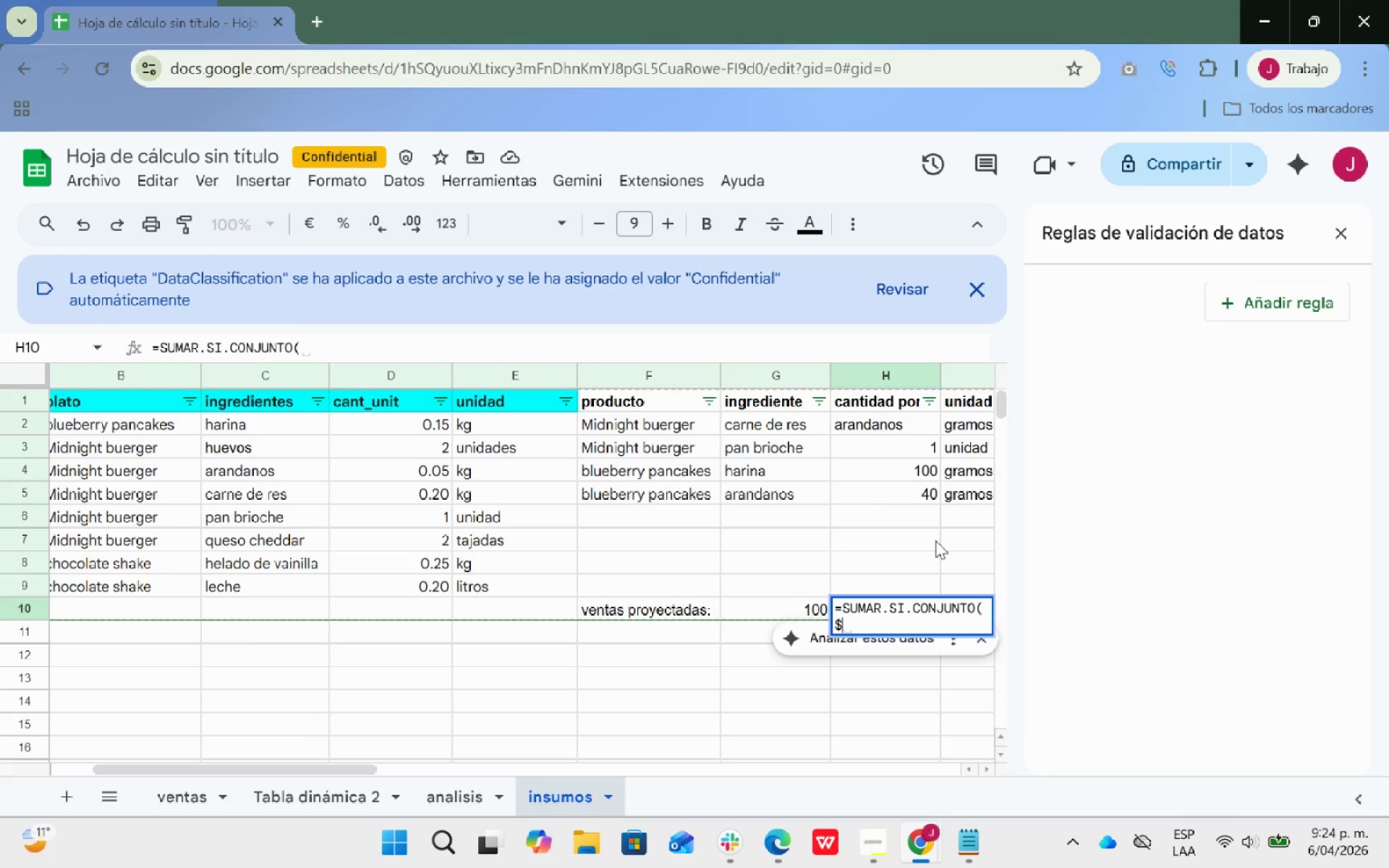 
key(Shift+4)
 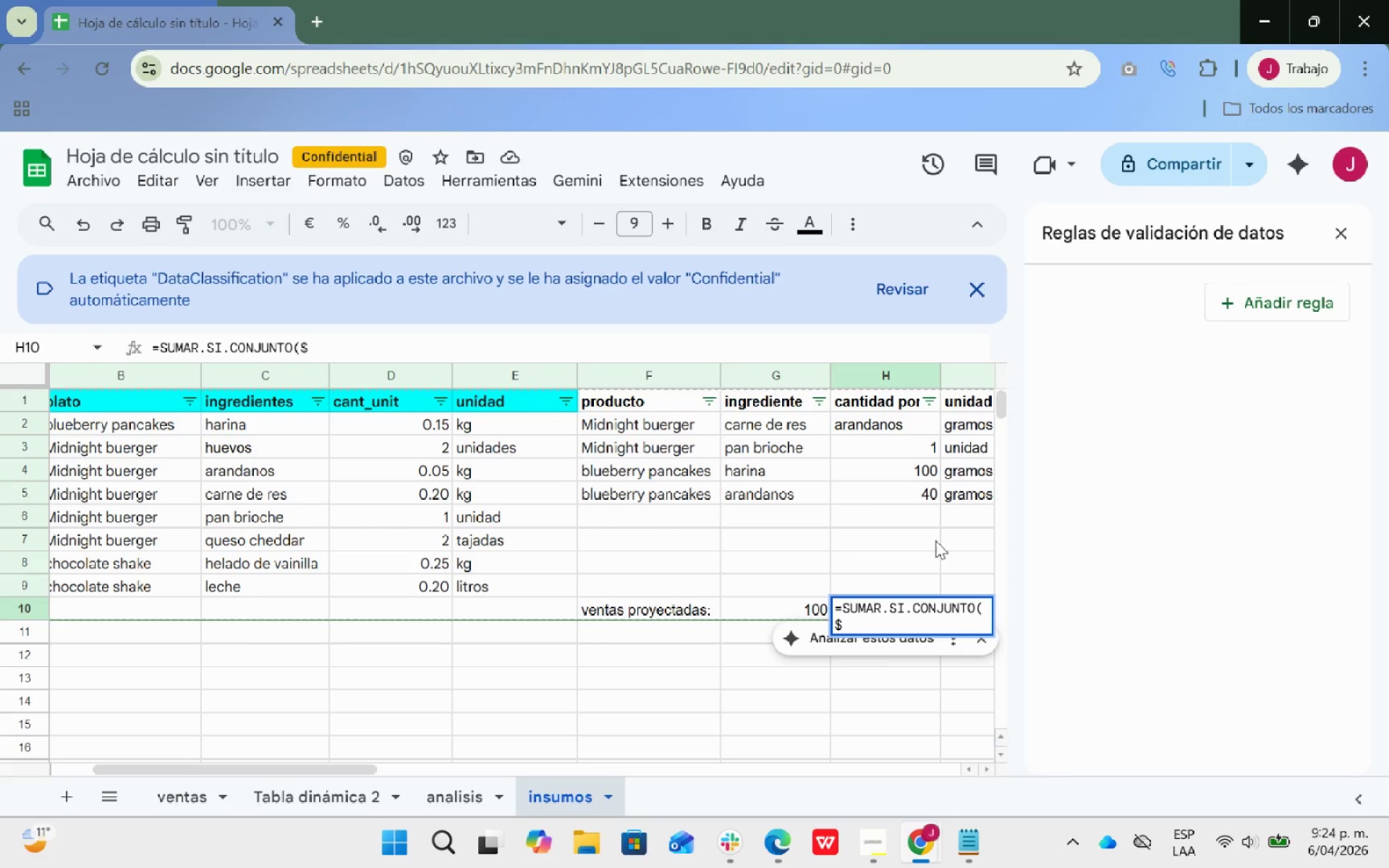 
wait(5.47)
 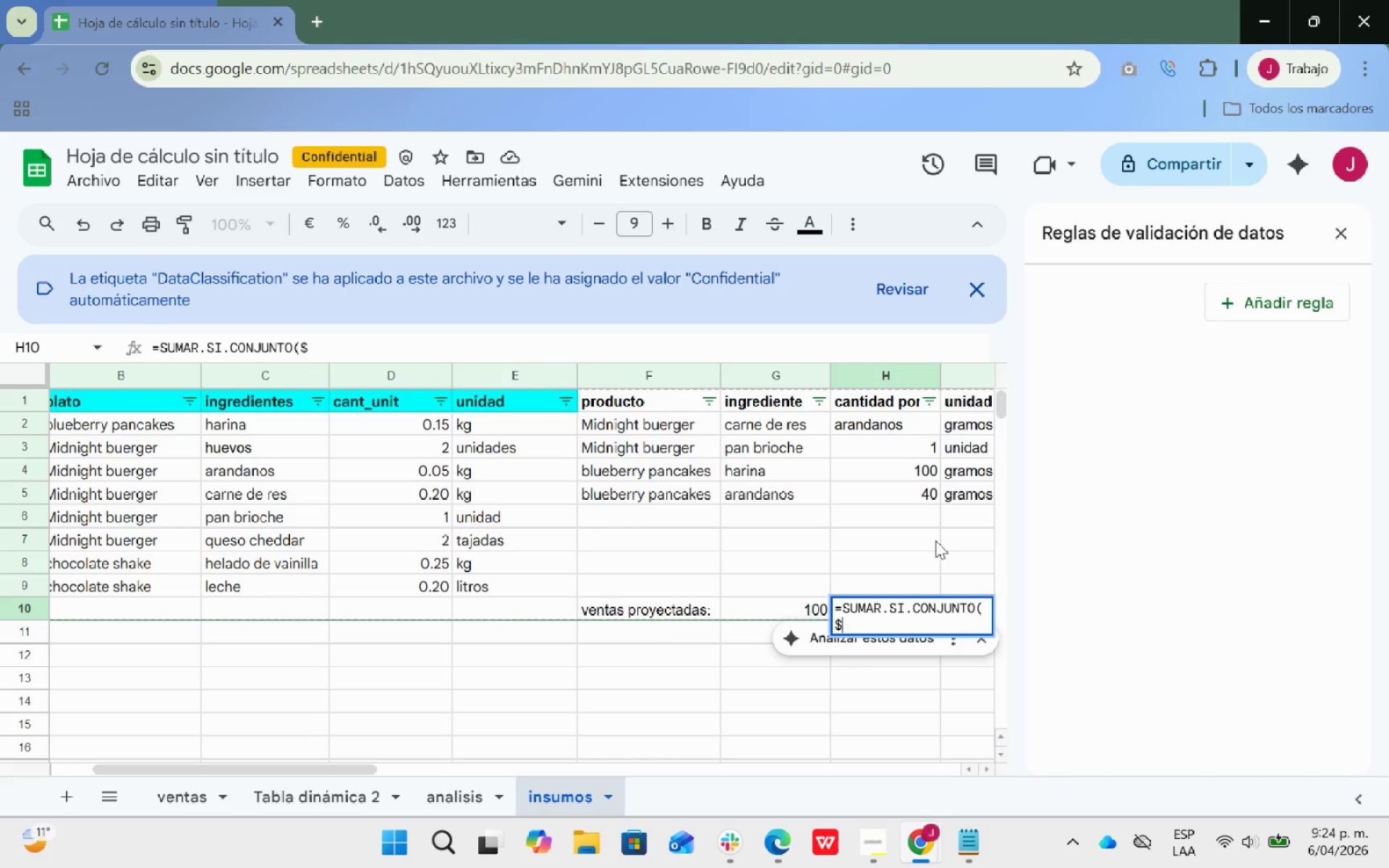 
key(D)
 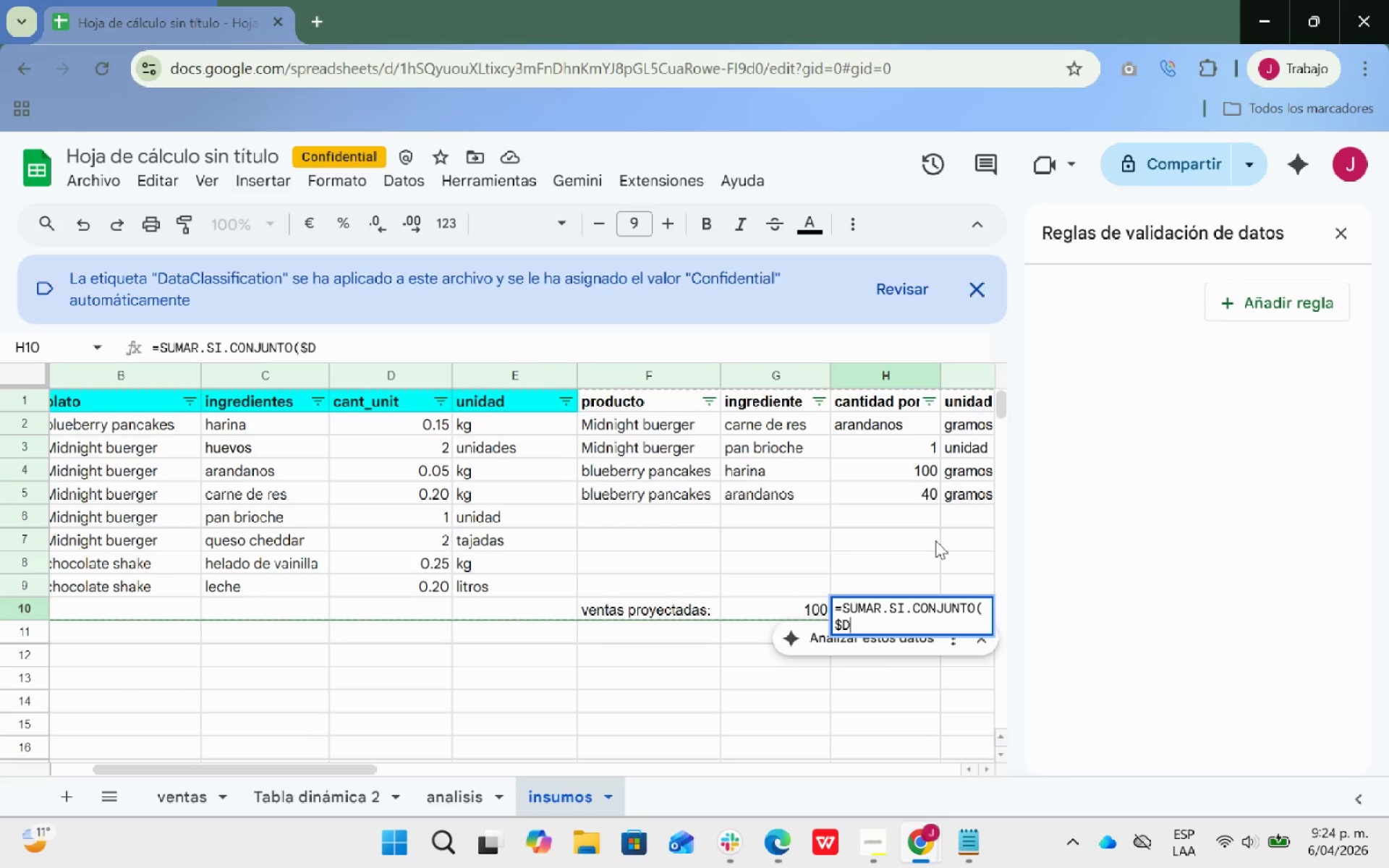 
key(Shift+ShiftRight)
 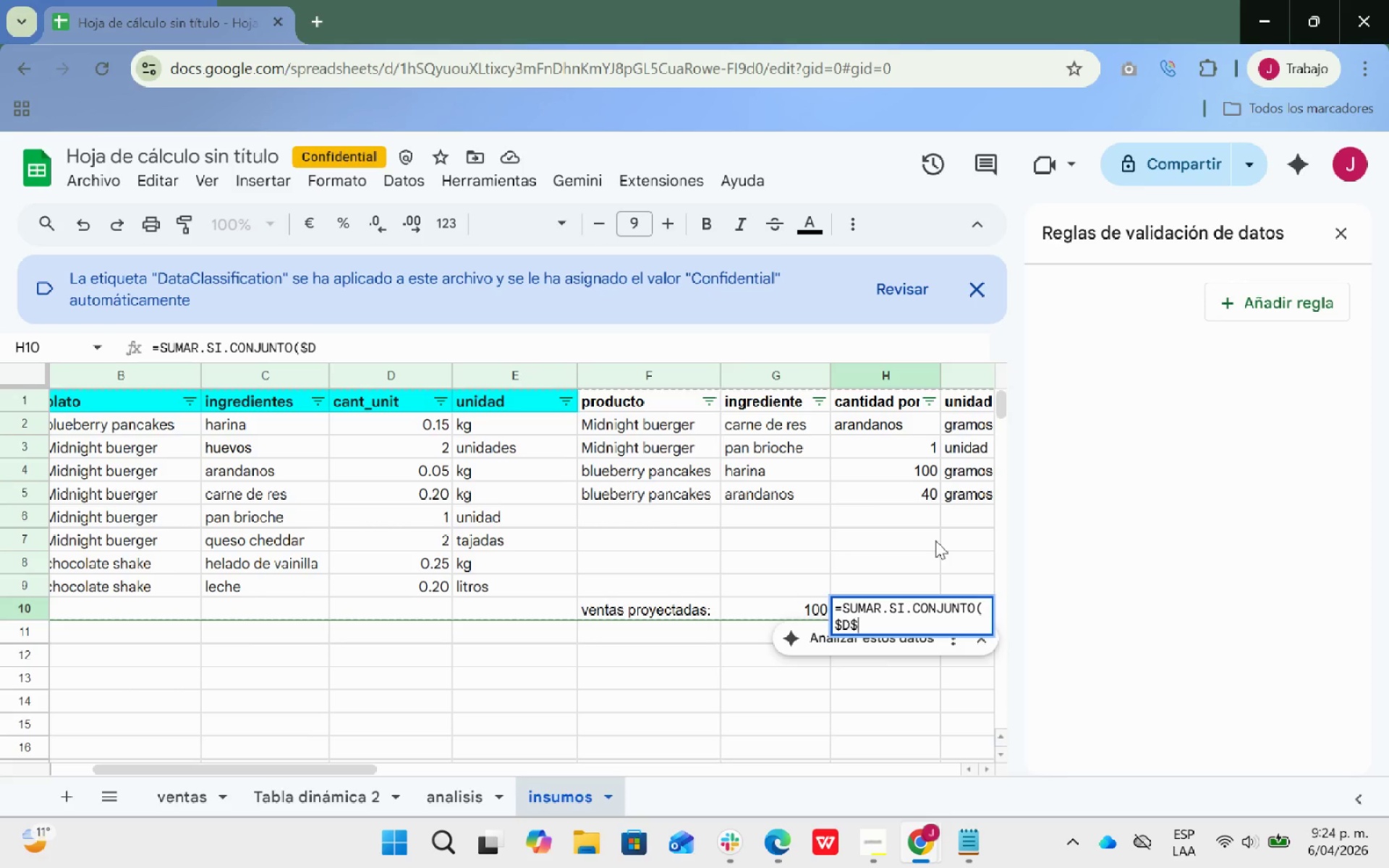 
key(Shift+4)
 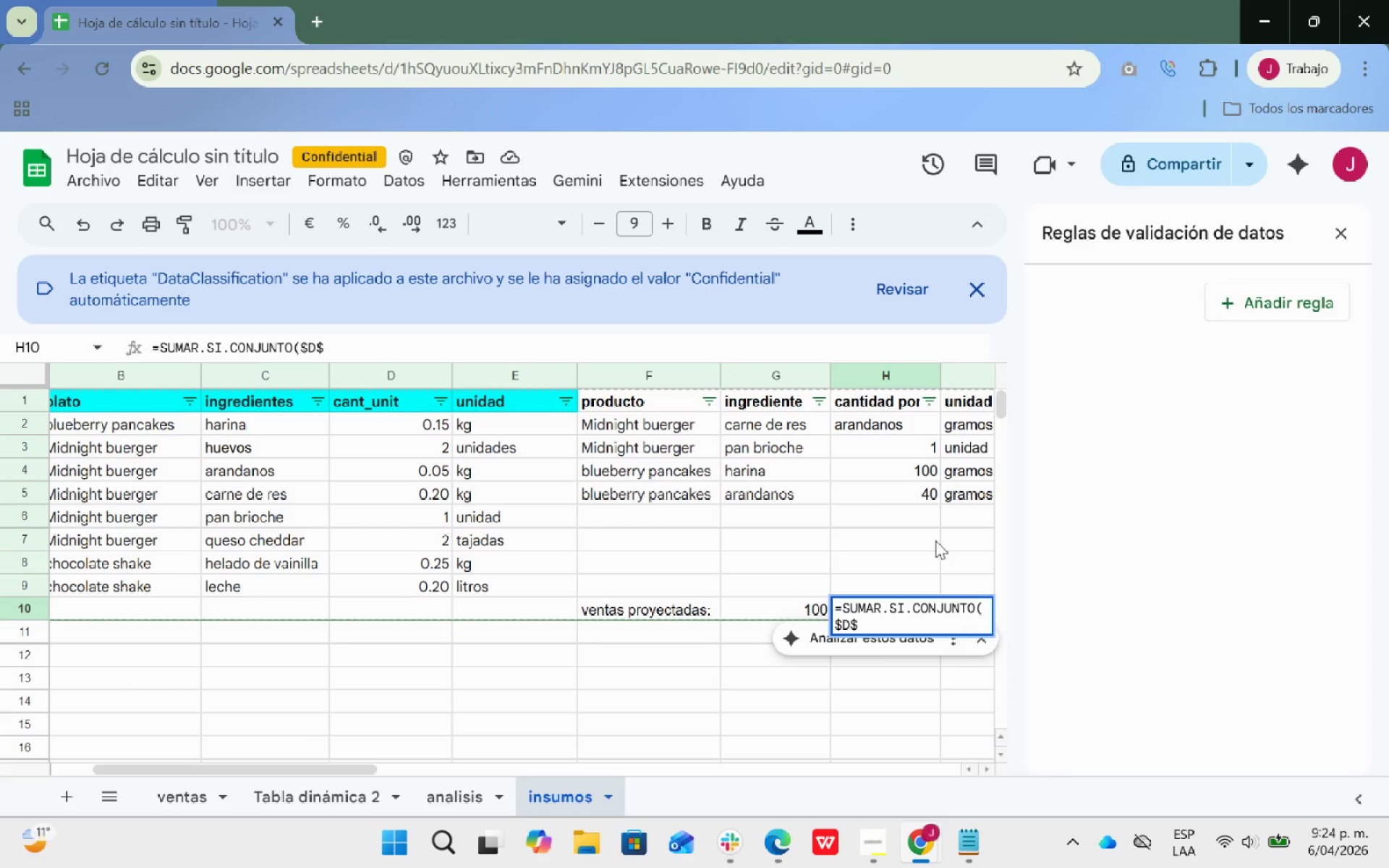 
wait(5.5)
 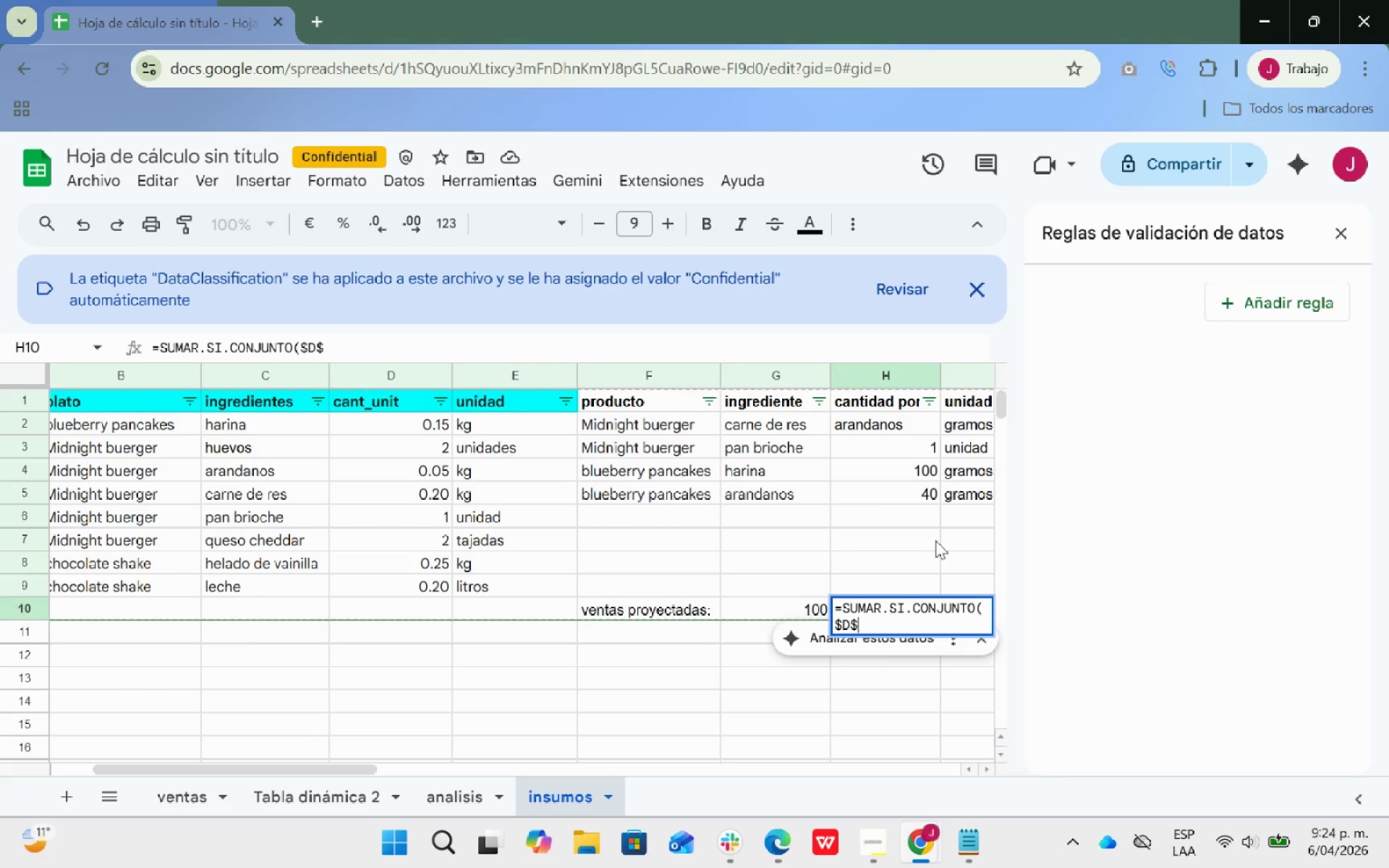 
key(2)
 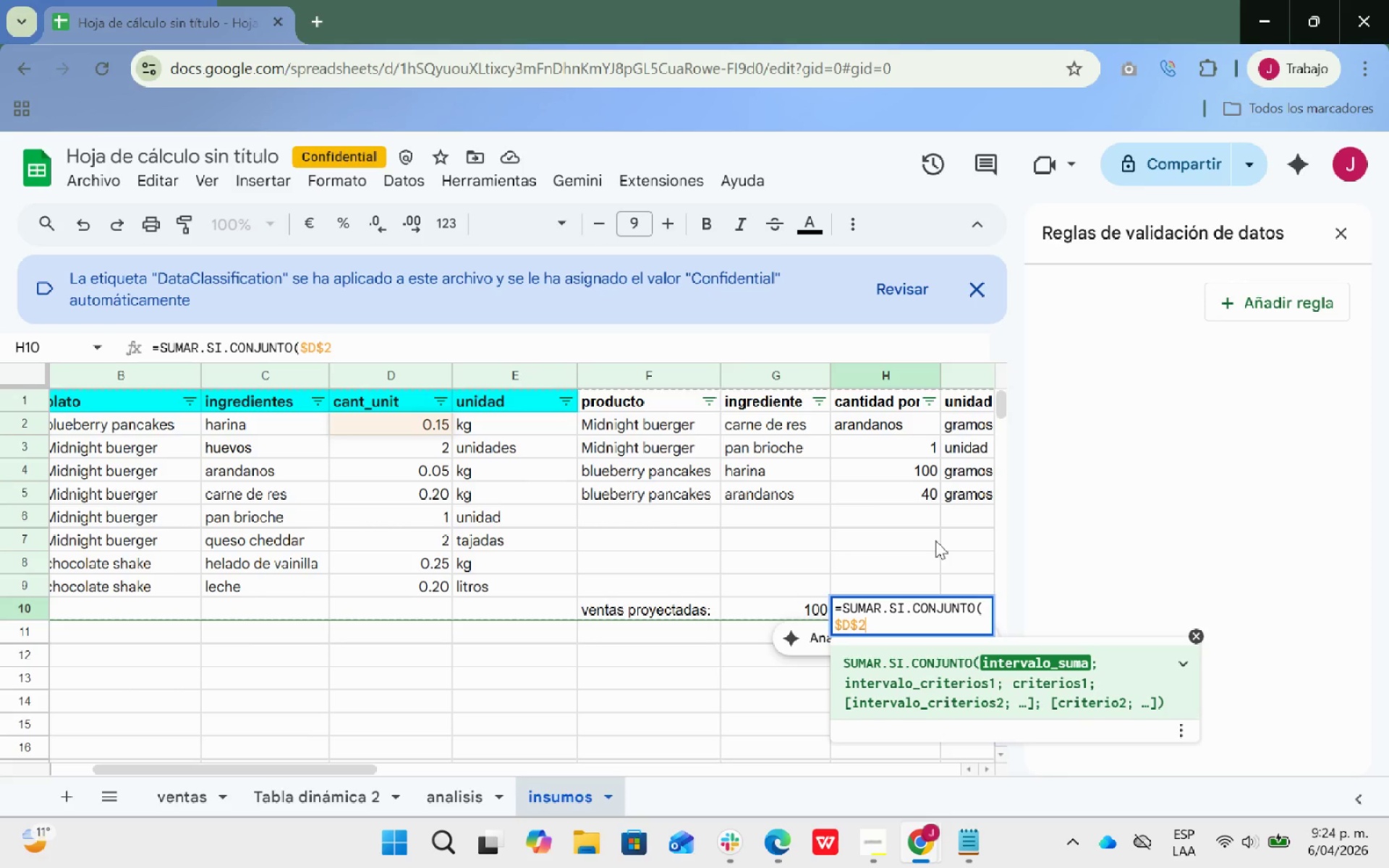 
key(Shift+ShiftRight)
 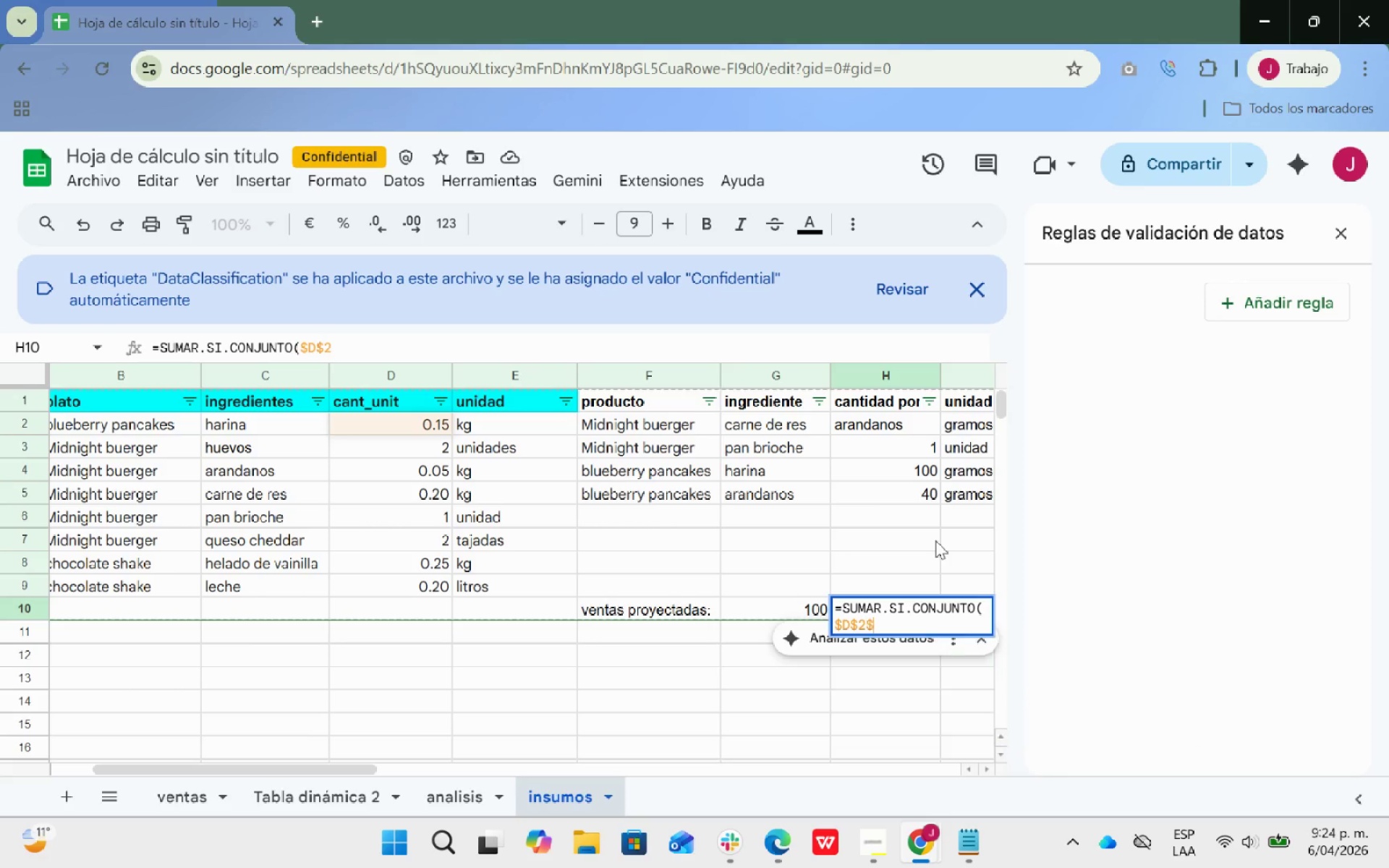 
key(Shift+4)
 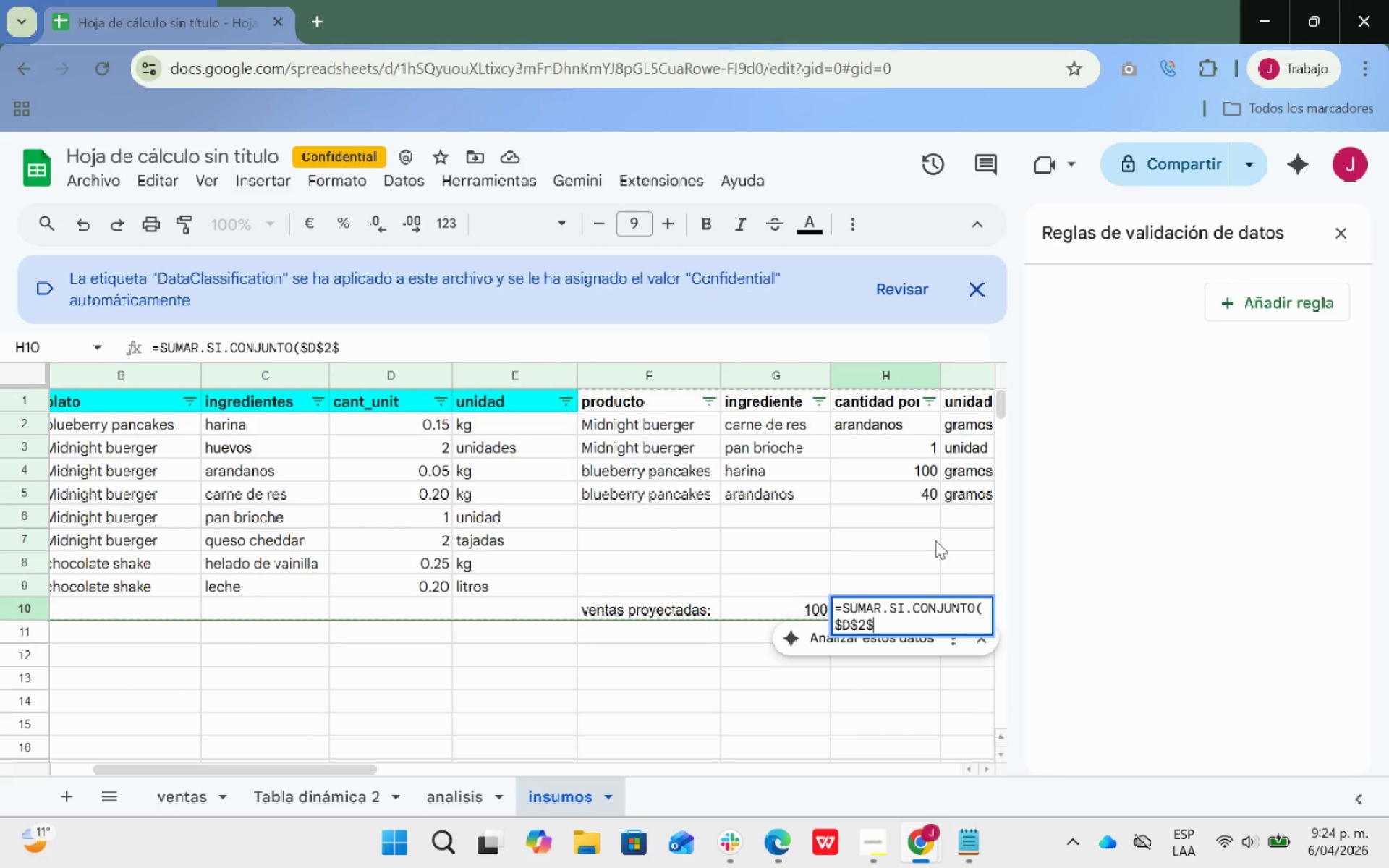 
key(Shift+ShiftRight)
 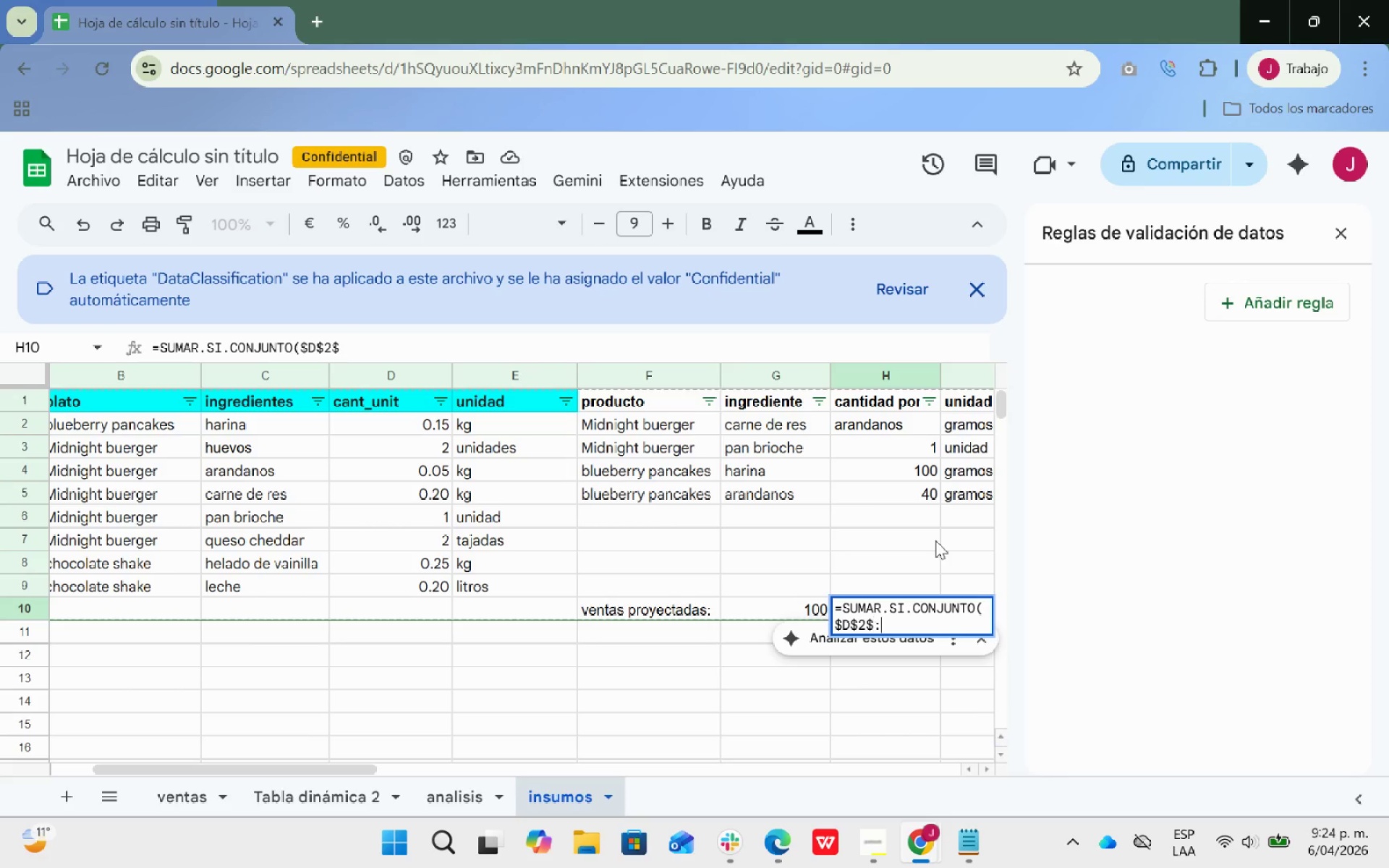 
key(Shift+Period)
 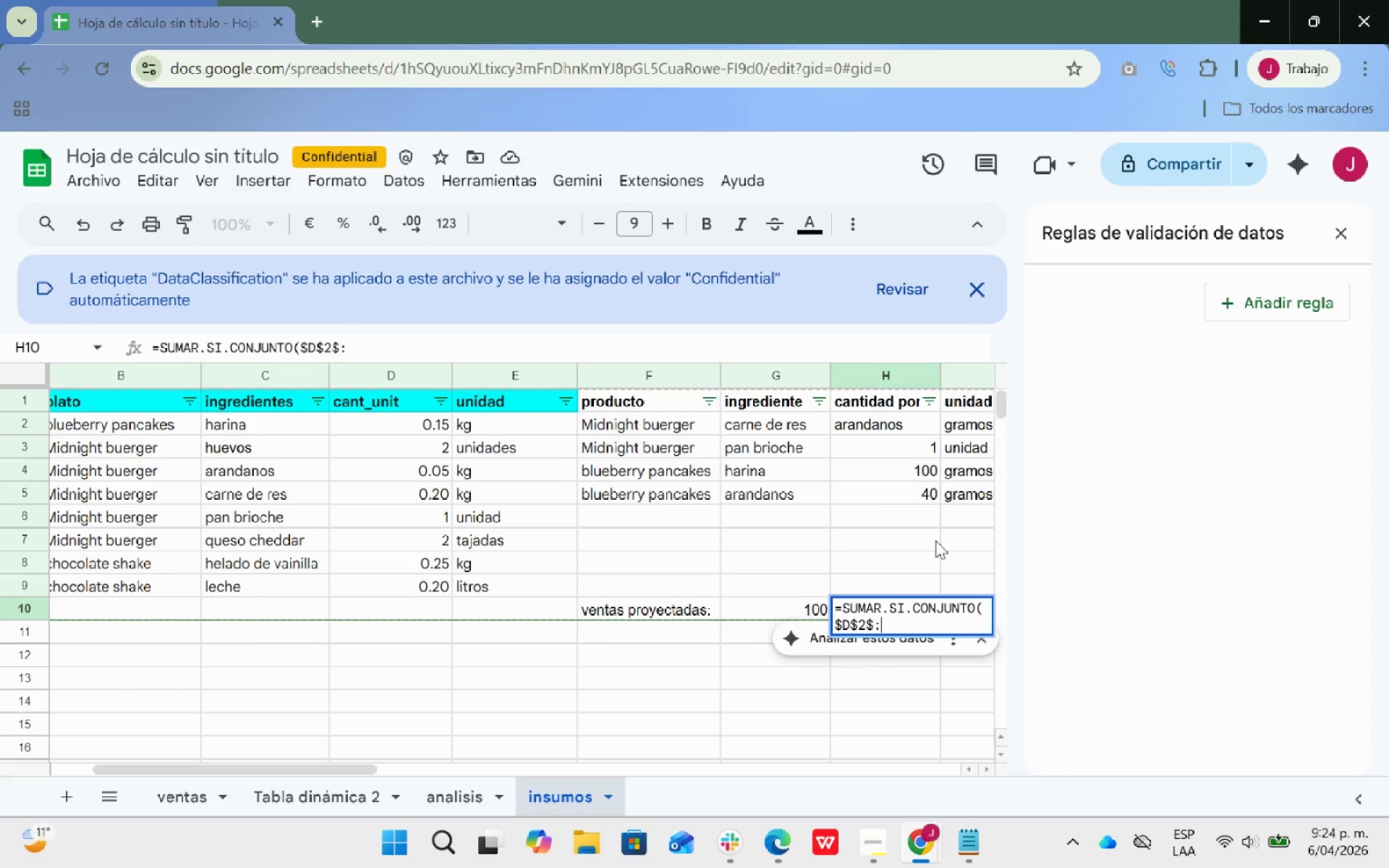 
key(D)
 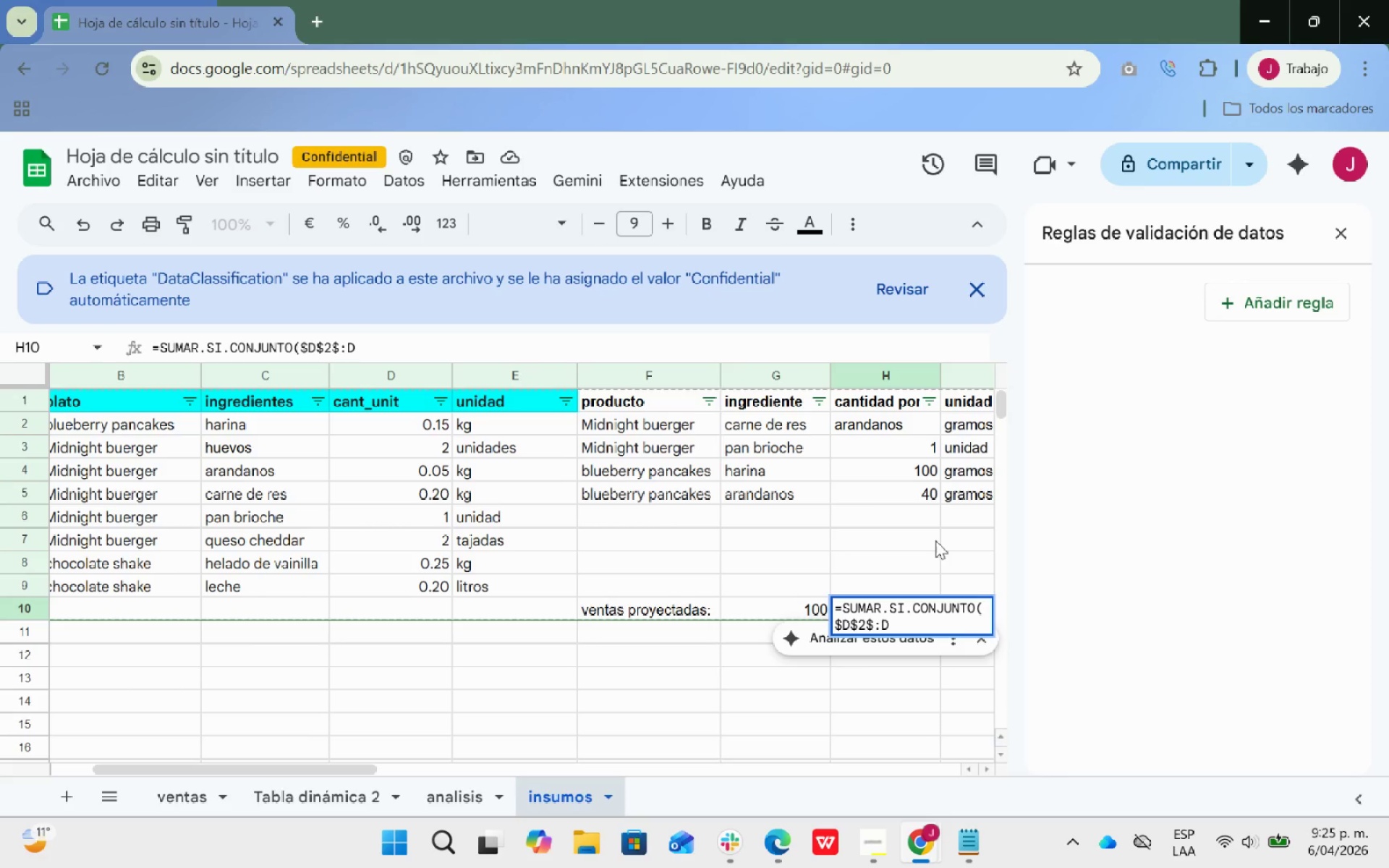 
key(Shift+ShiftRight)
 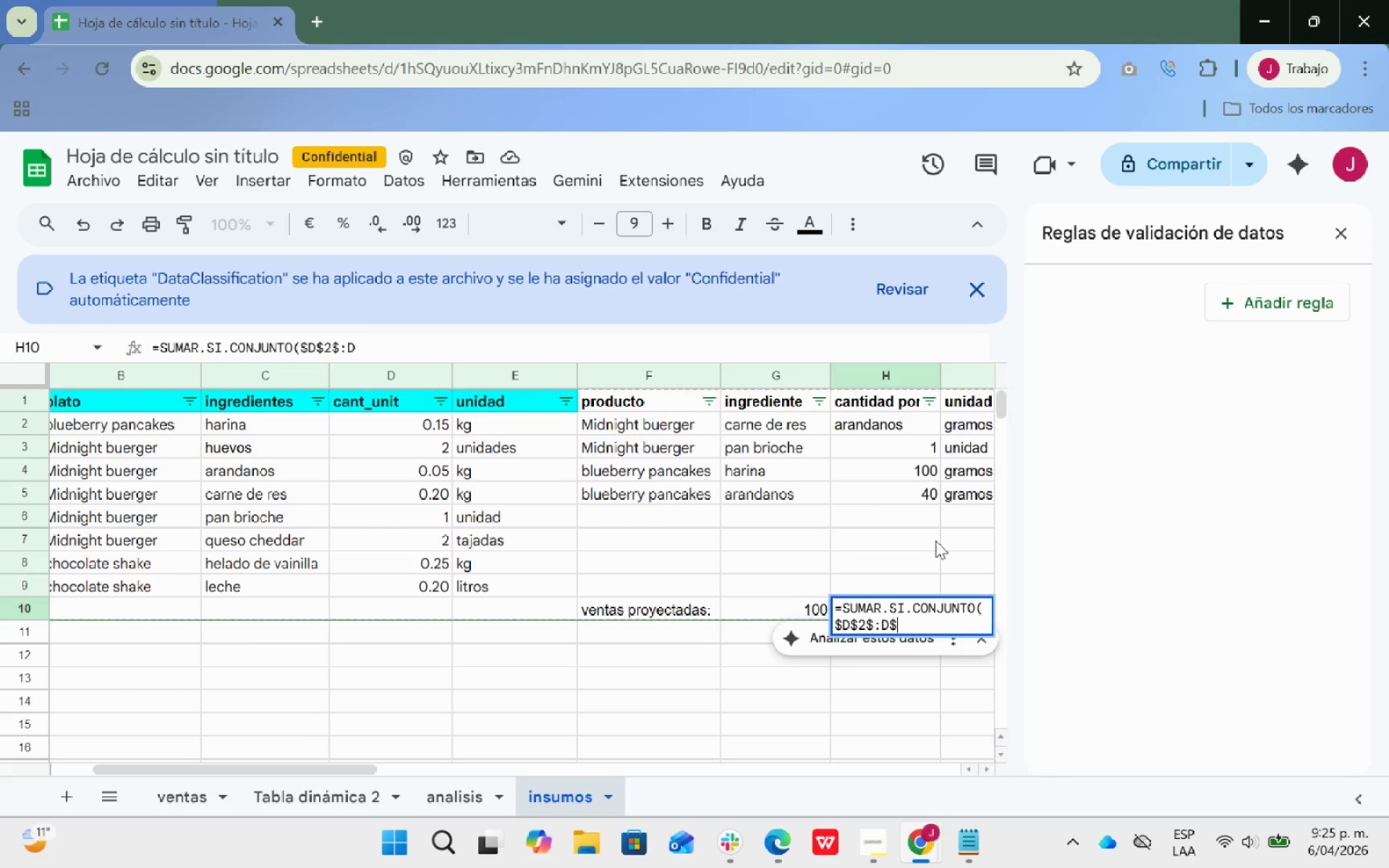 
key(Shift+4)
 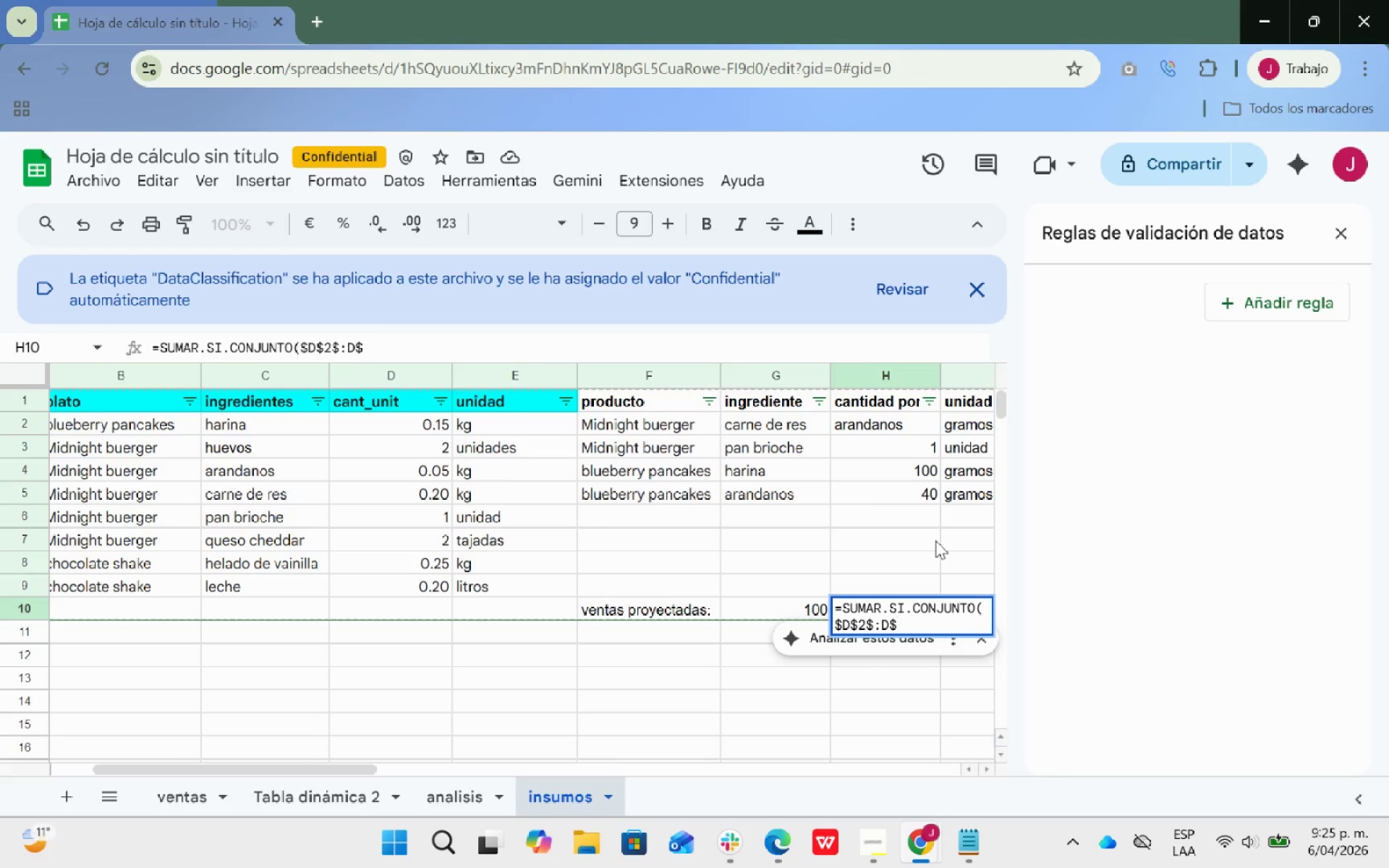 
key(9)
 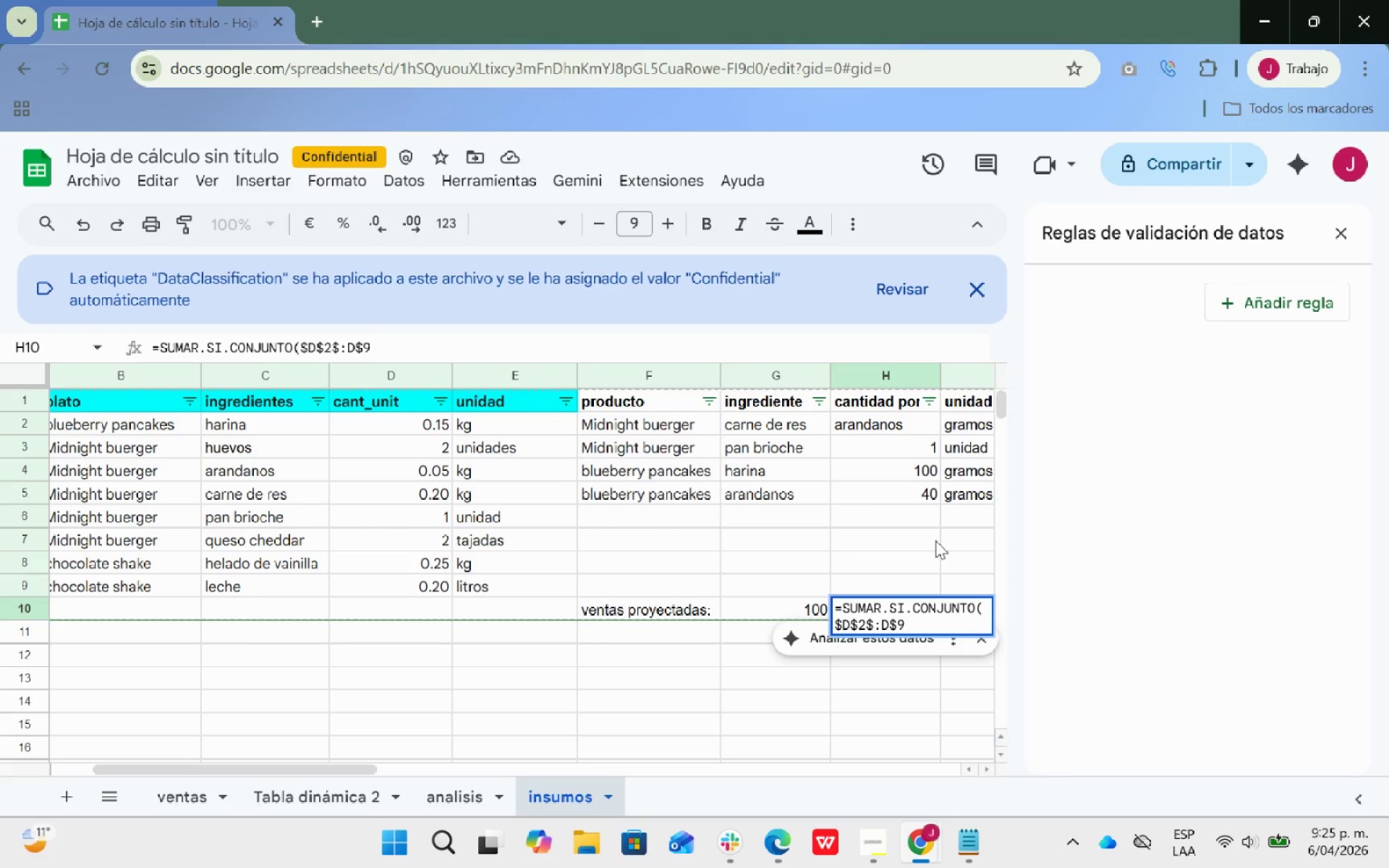 
key(Shift+ShiftRight)
 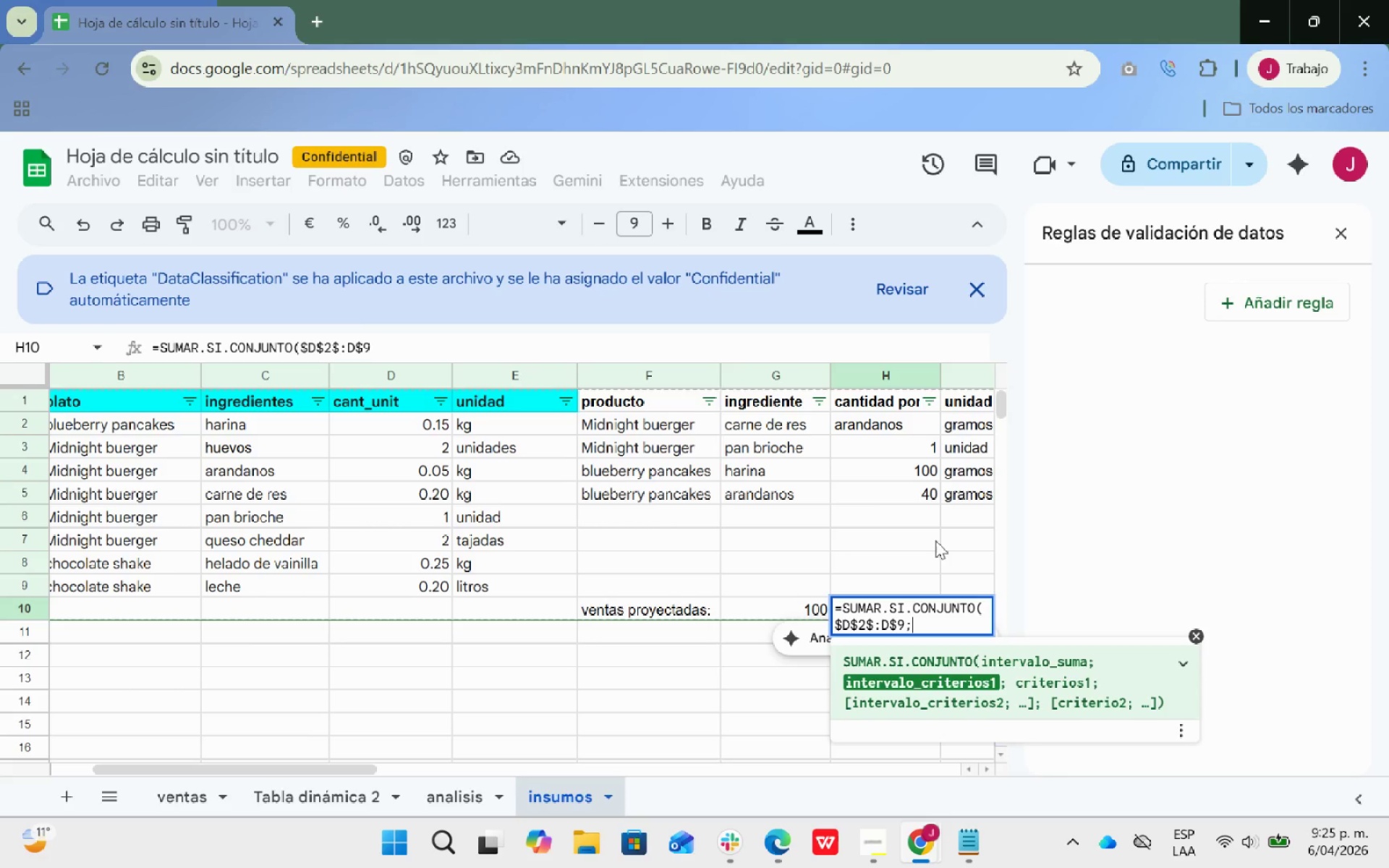 
key(Shift+Comma)
 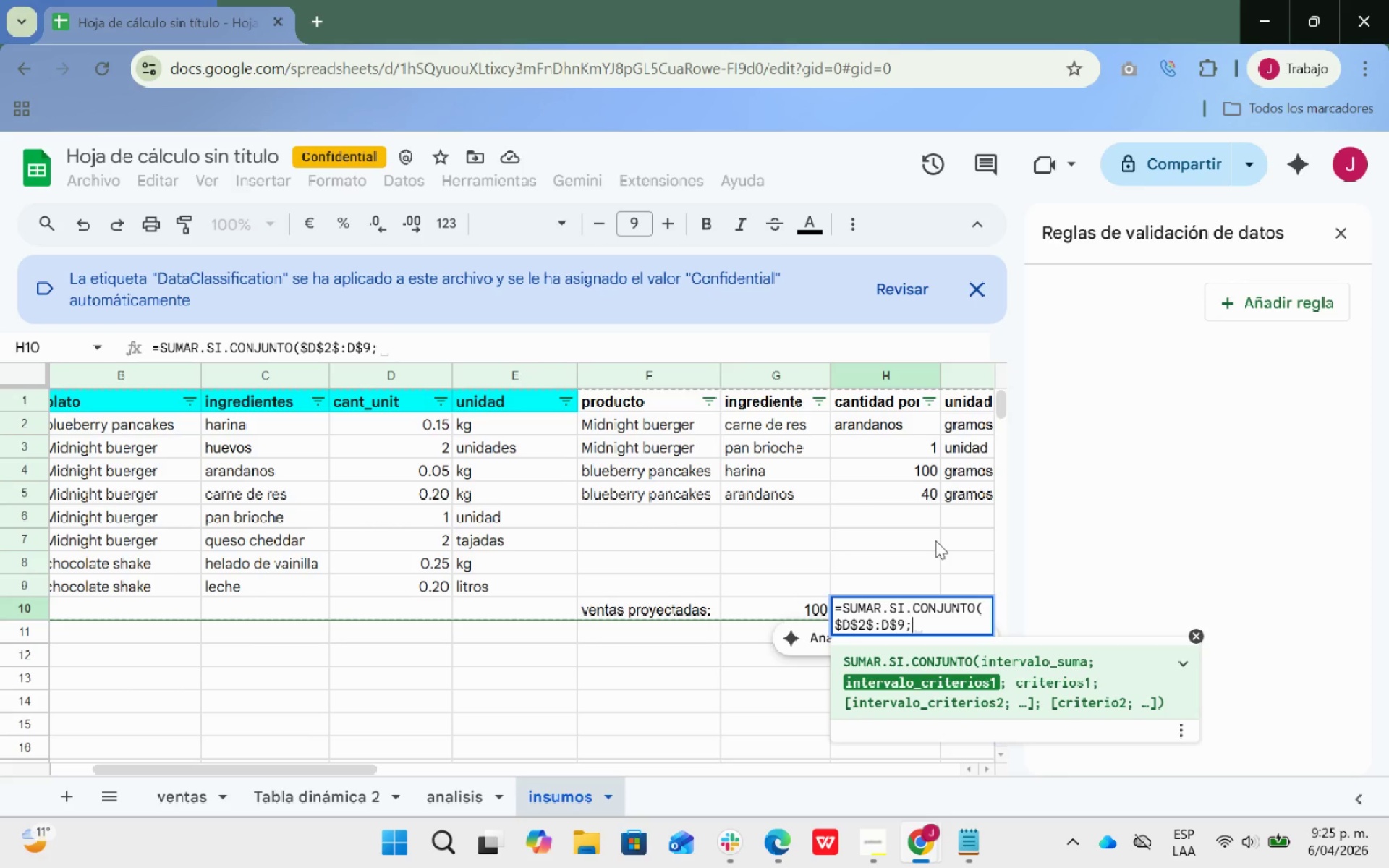 
wait(7.61)
 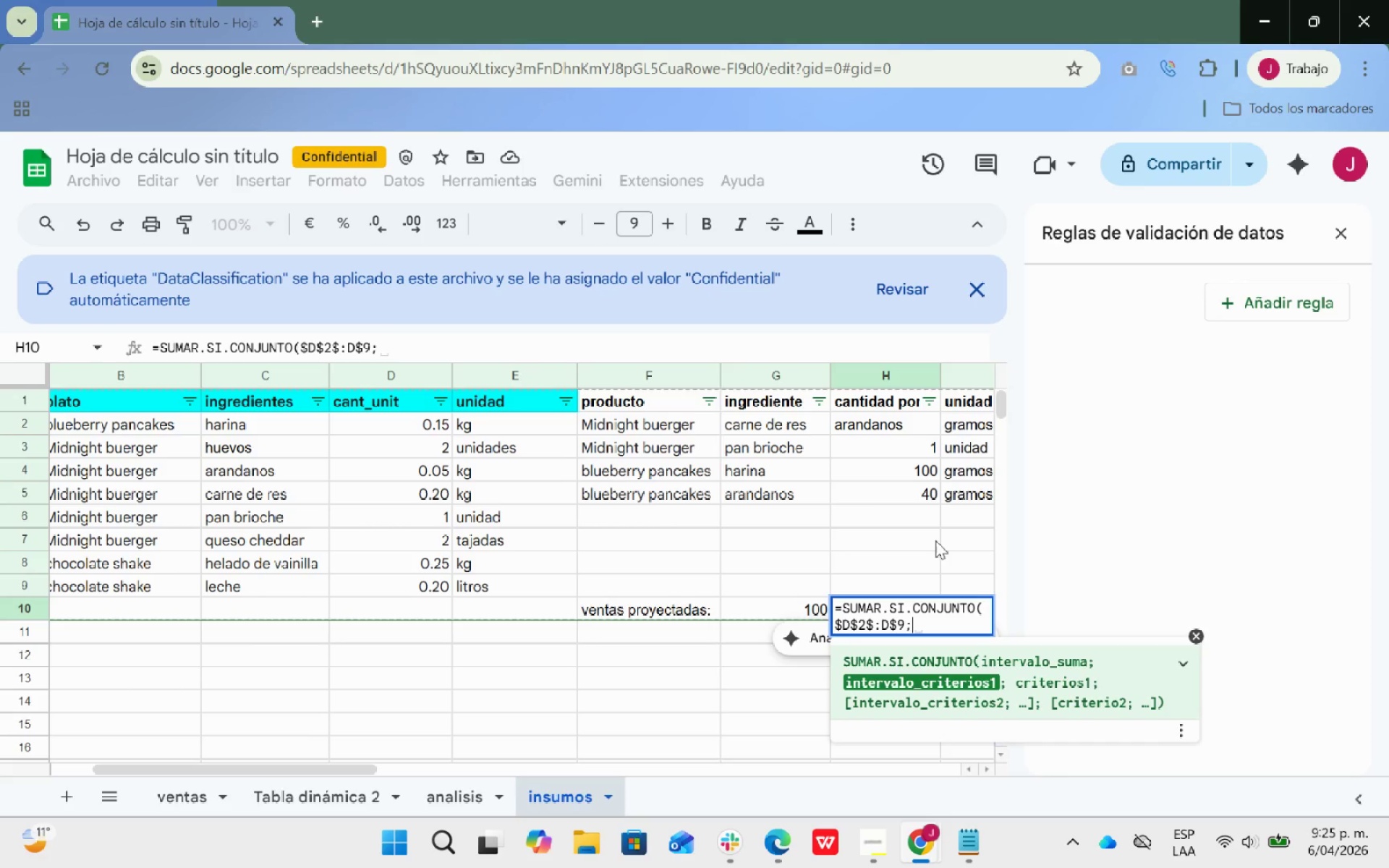 
key(Shift+ShiftRight)
 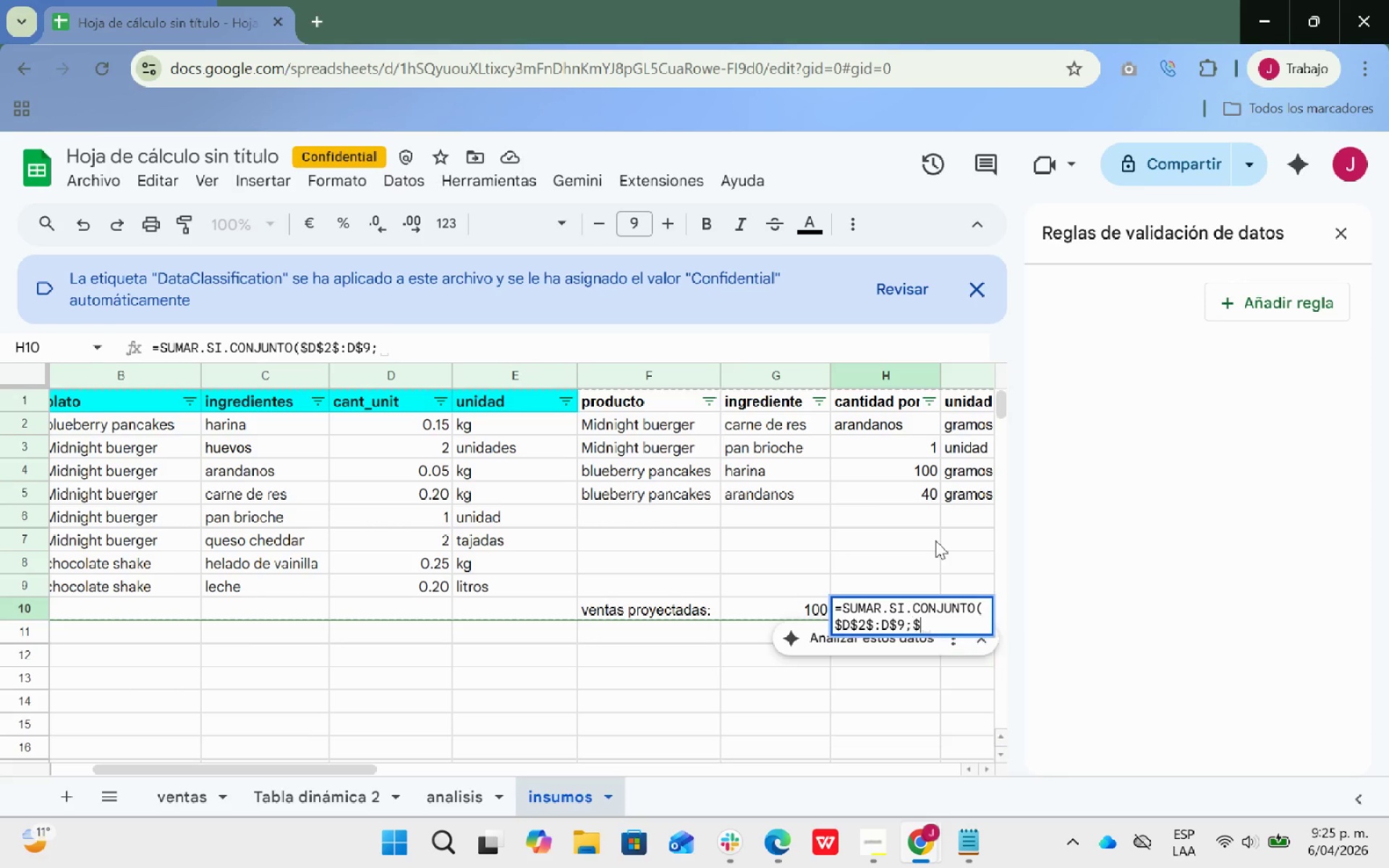 
key(Shift+4)
 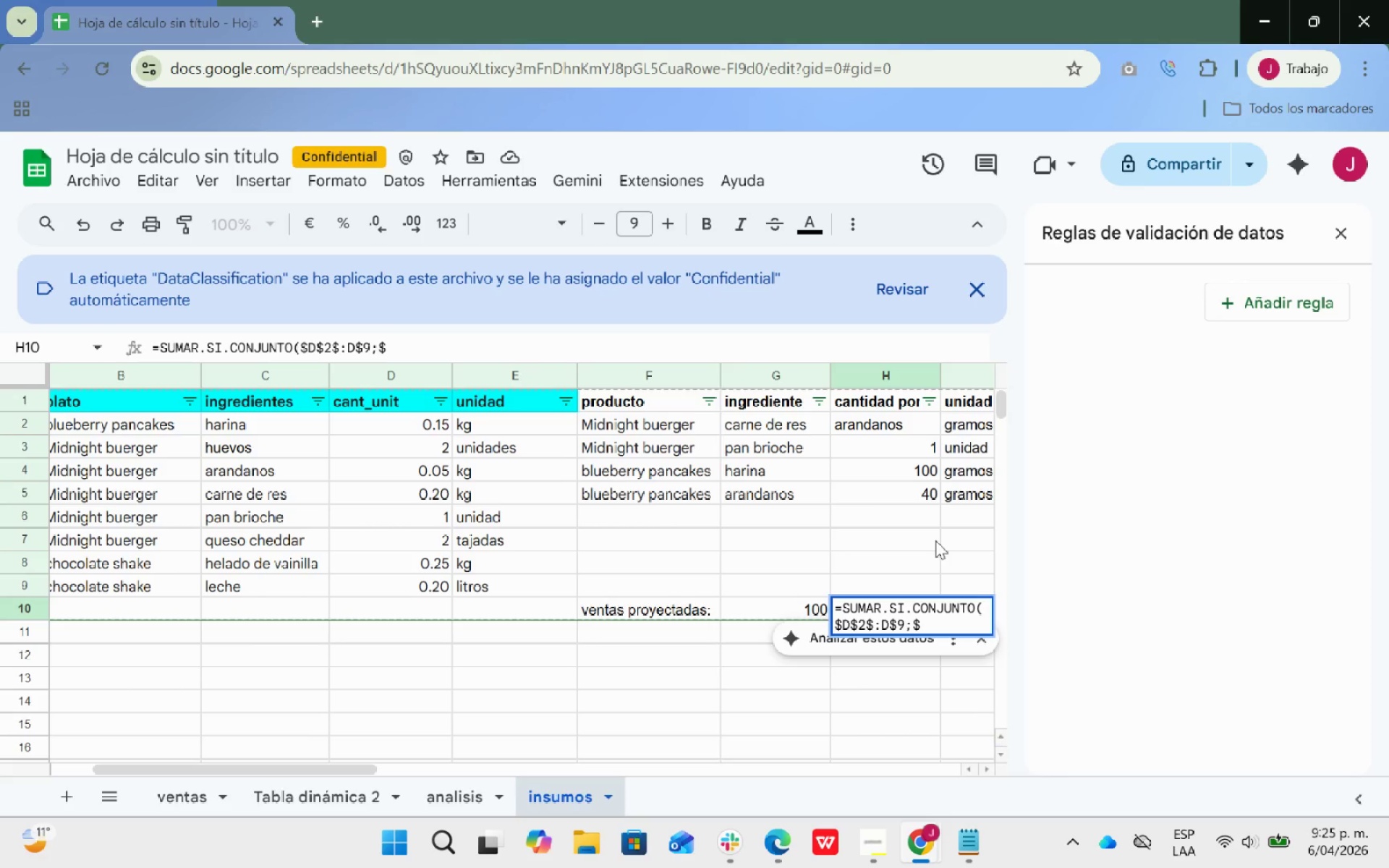 
key(B)
 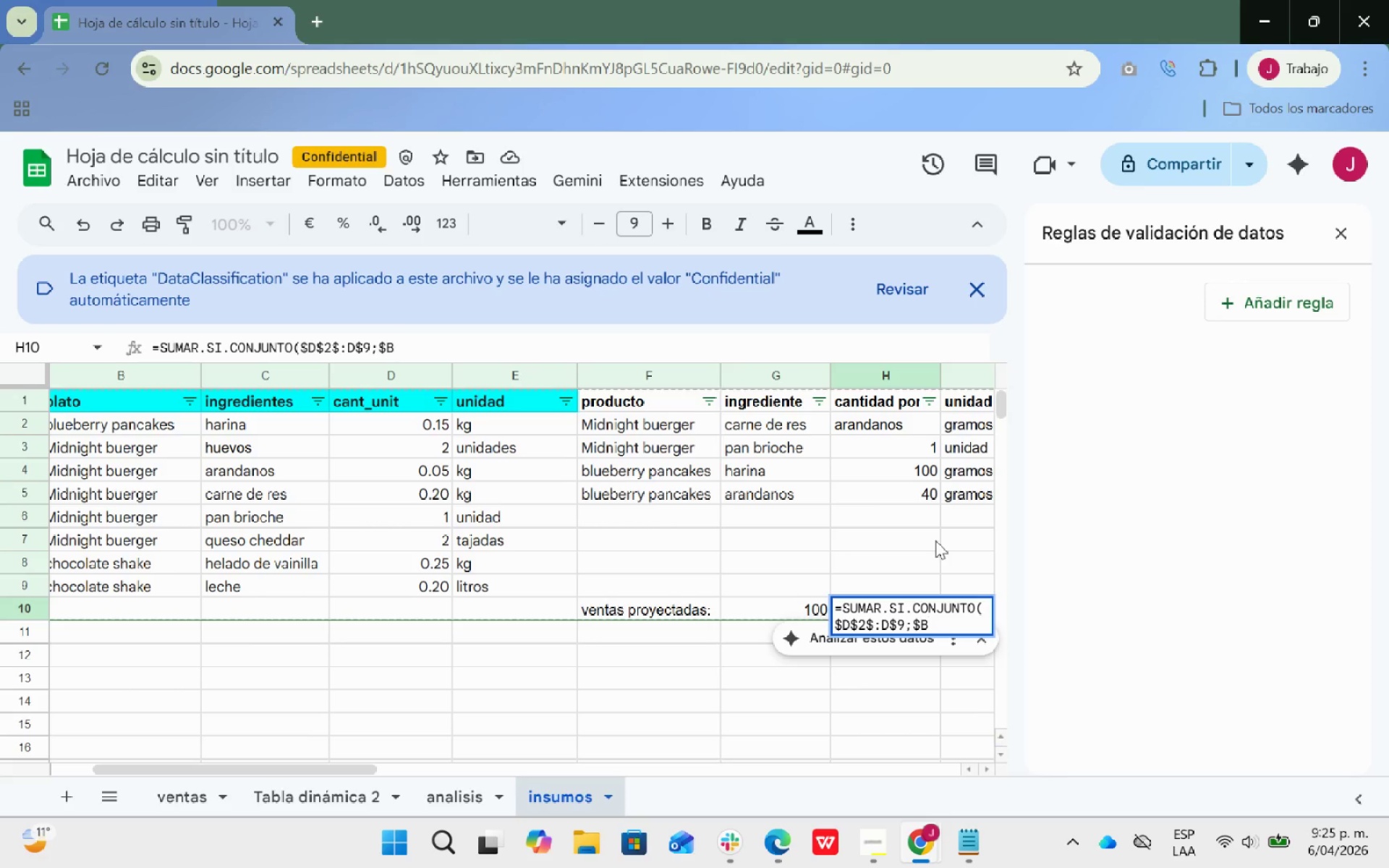 
key(Shift+ShiftRight)
 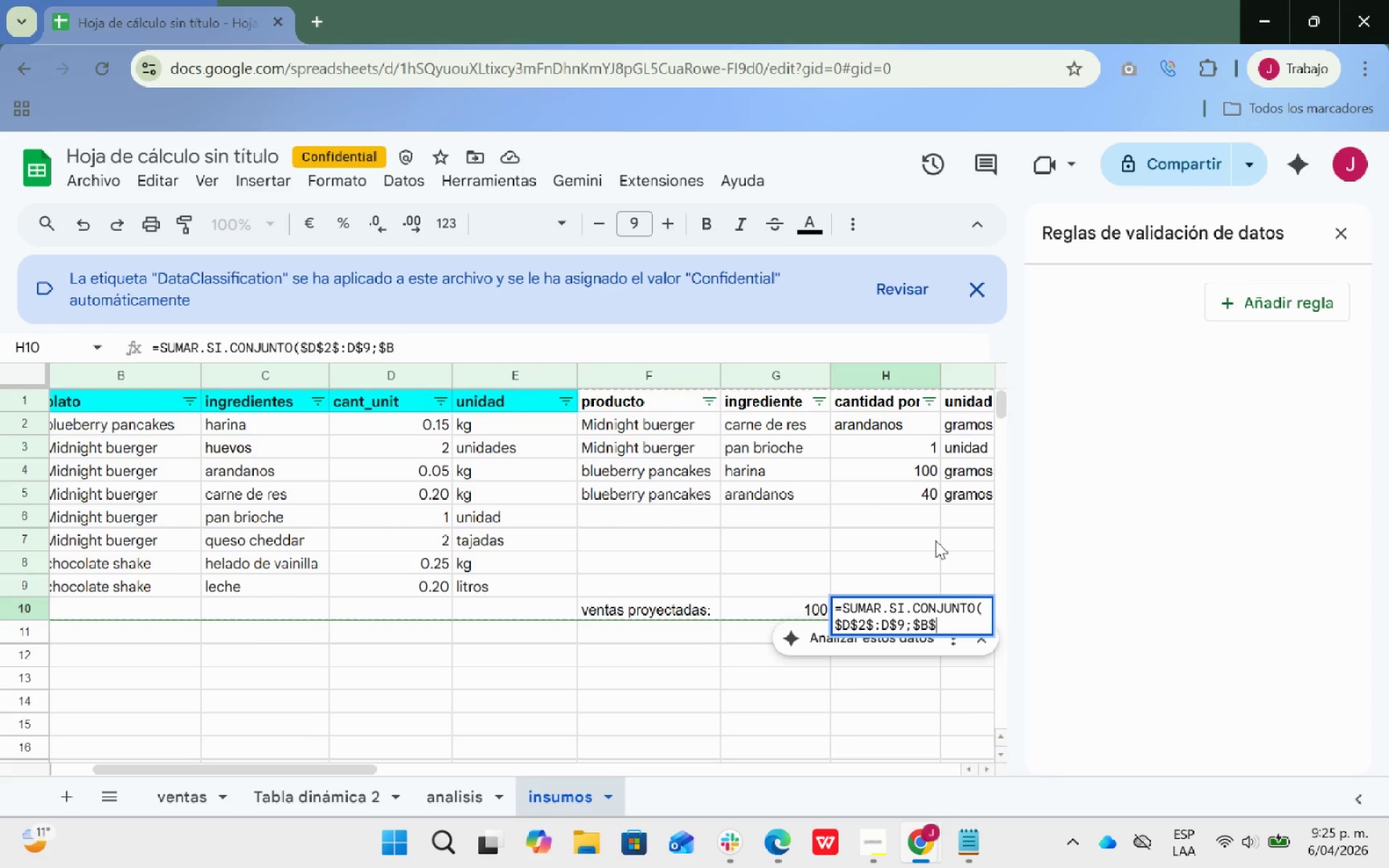 
key(Shift+4)
 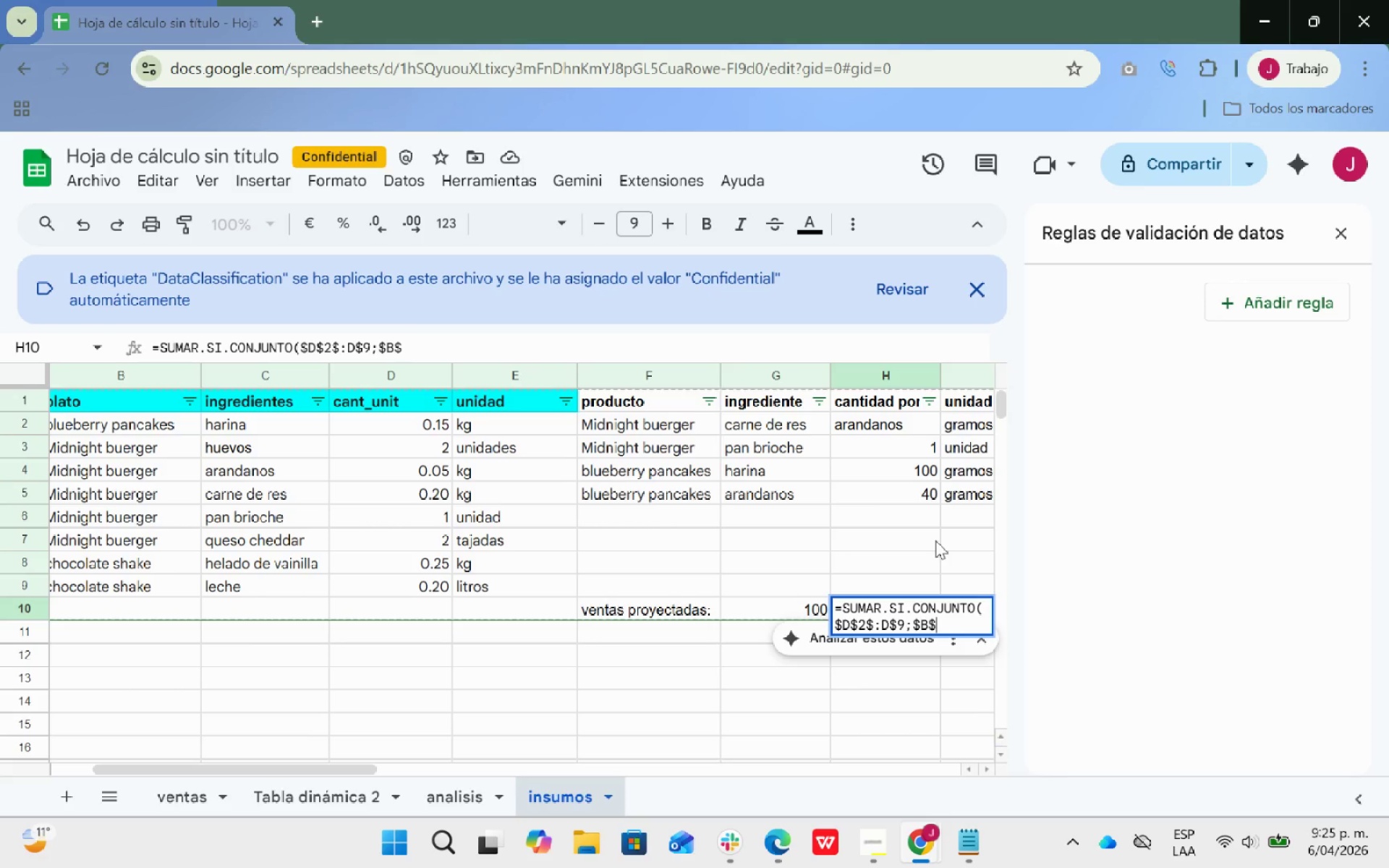 
key(2)
 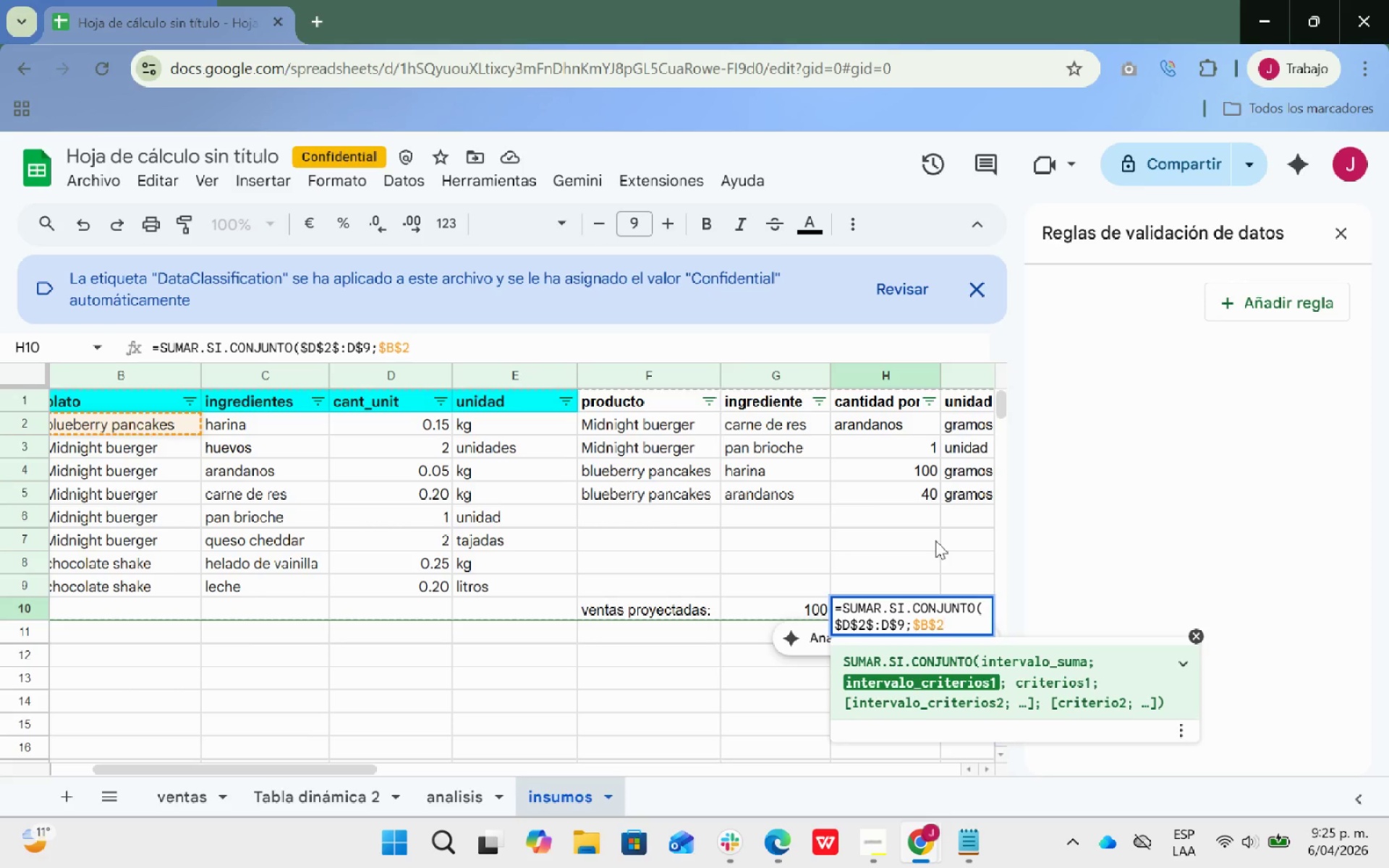 
key(Shift+ShiftRight)
 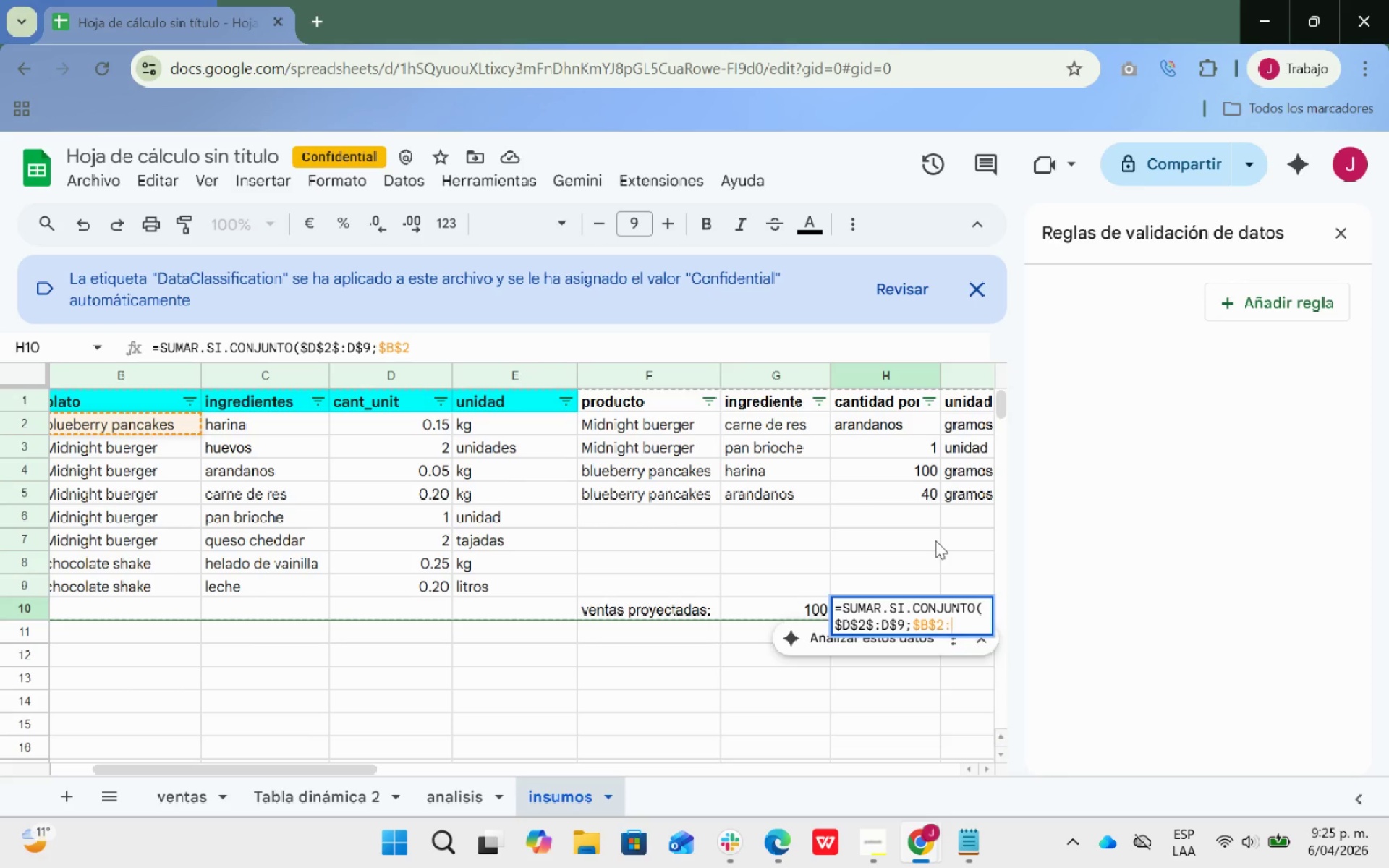 
key(Shift+Period)
 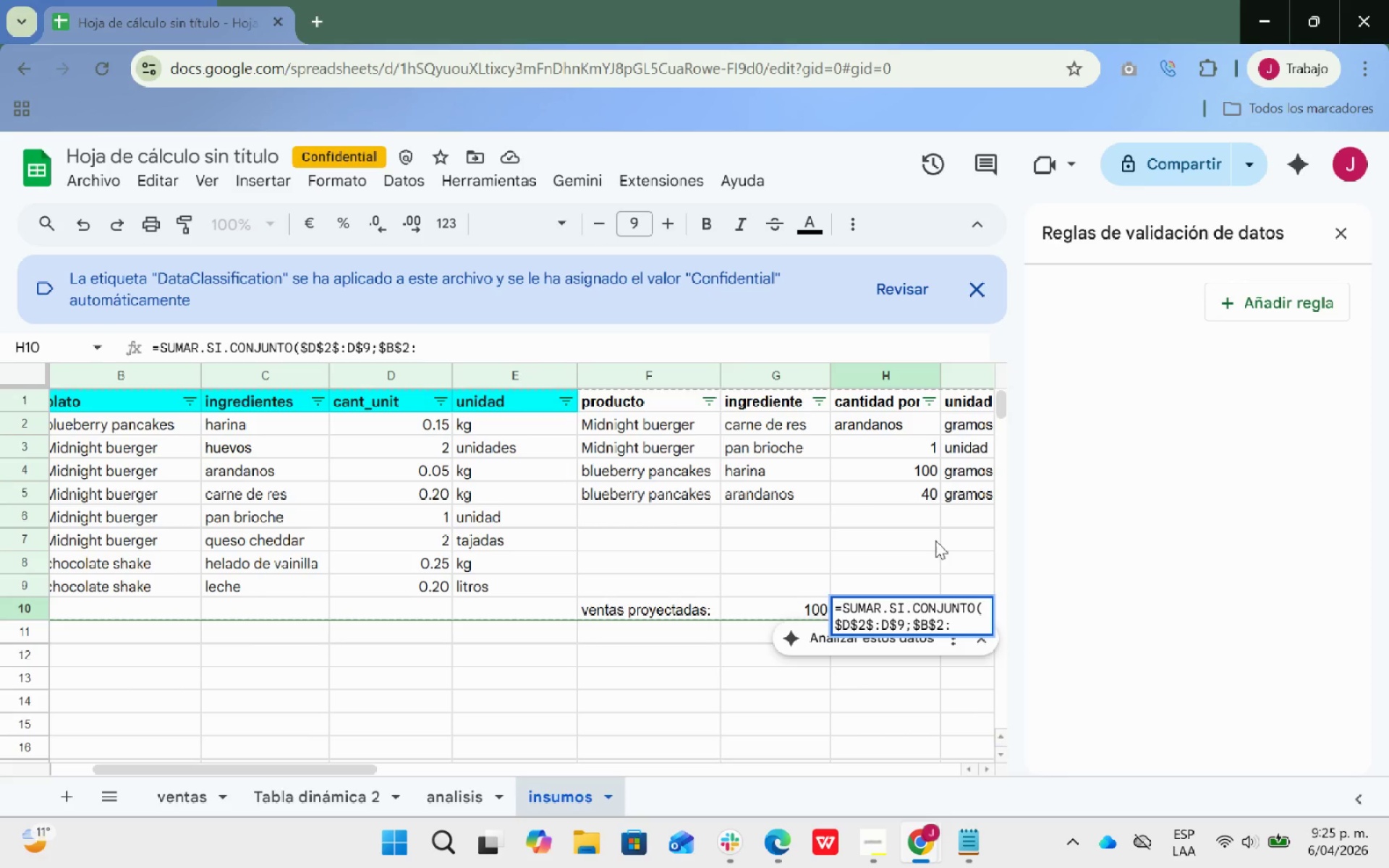 
wait(5.2)
 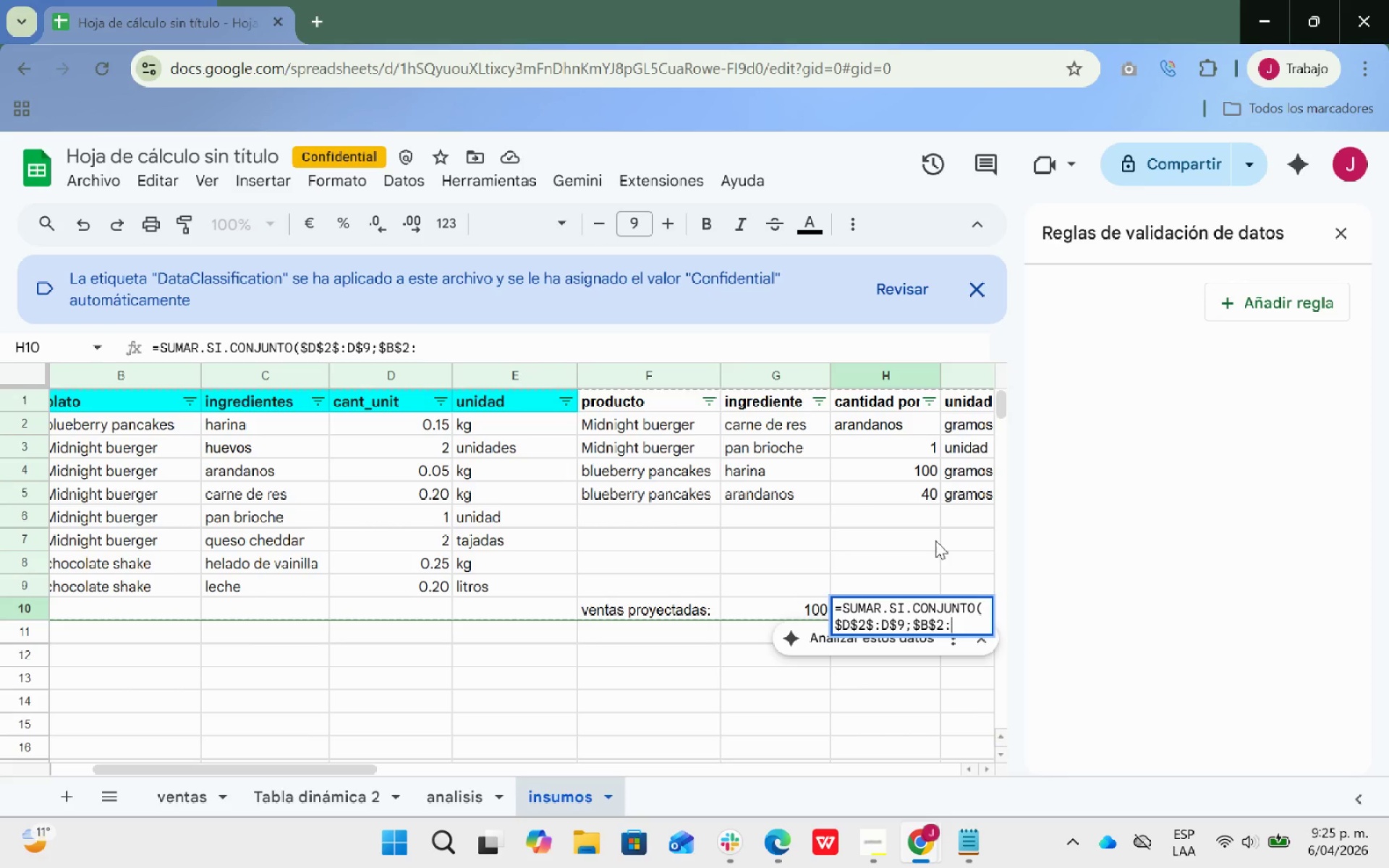 
key(Shift+ShiftRight)
 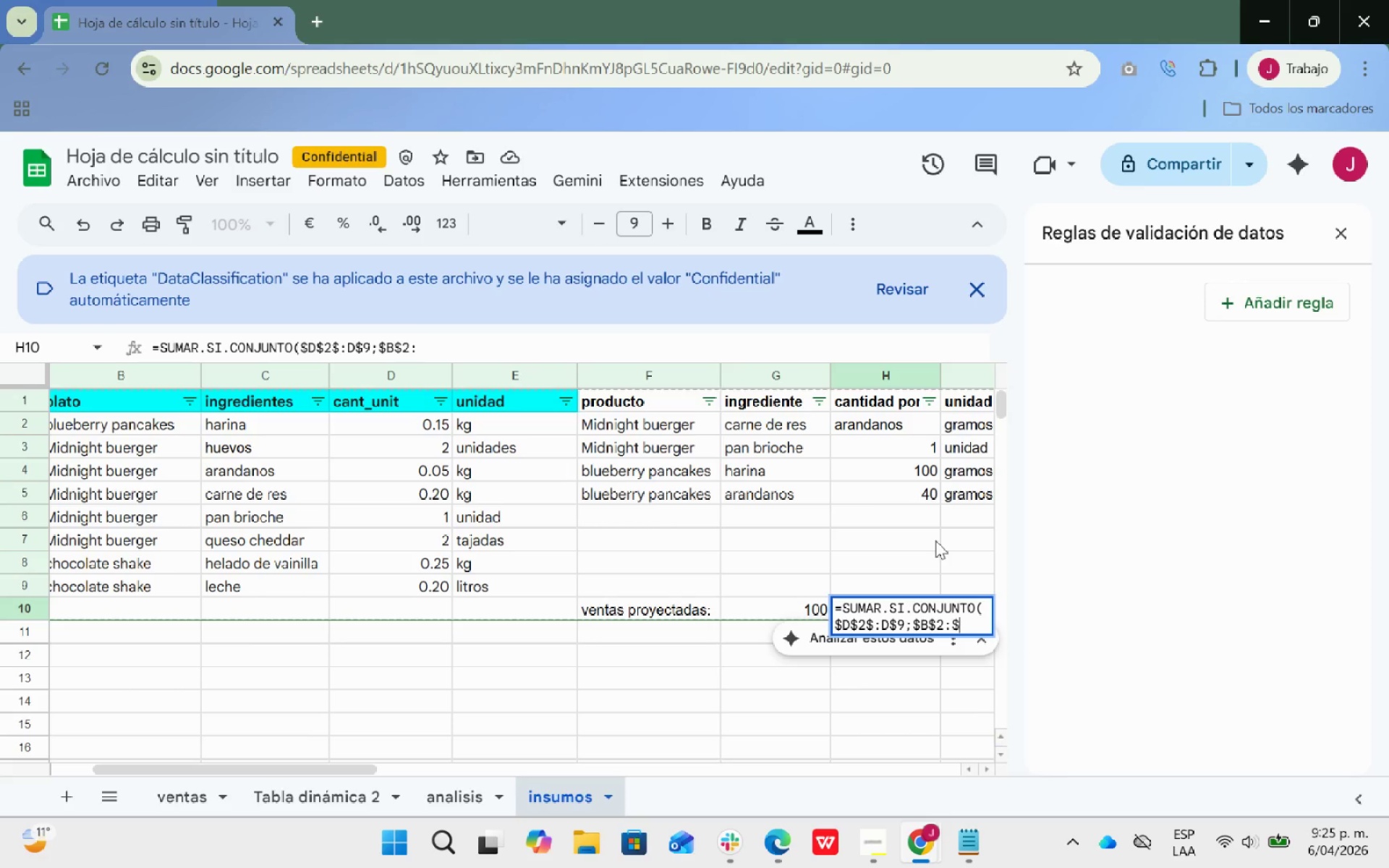 
key(Shift+4)
 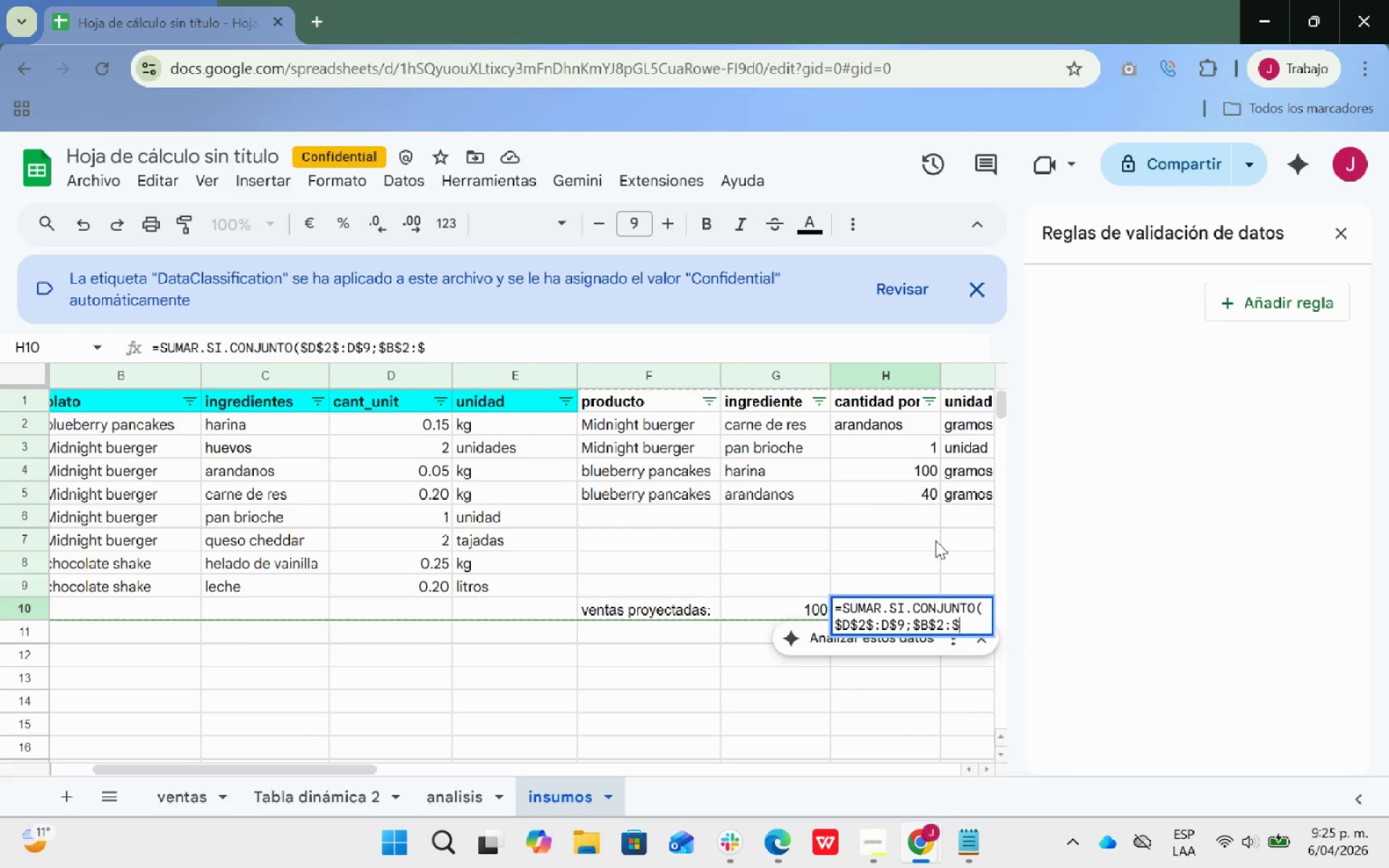 
key(B)
 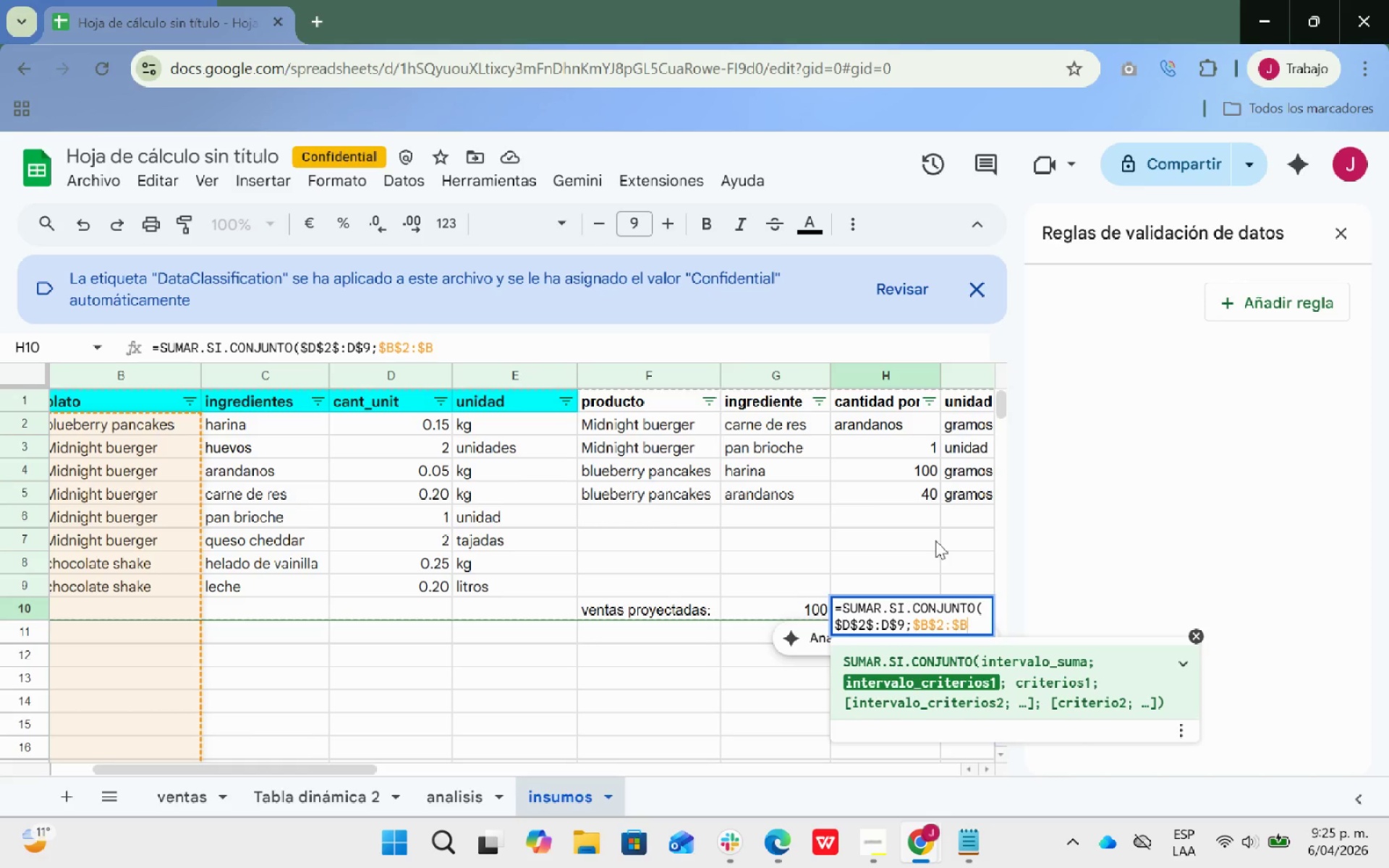 
key(Shift+ShiftRight)
 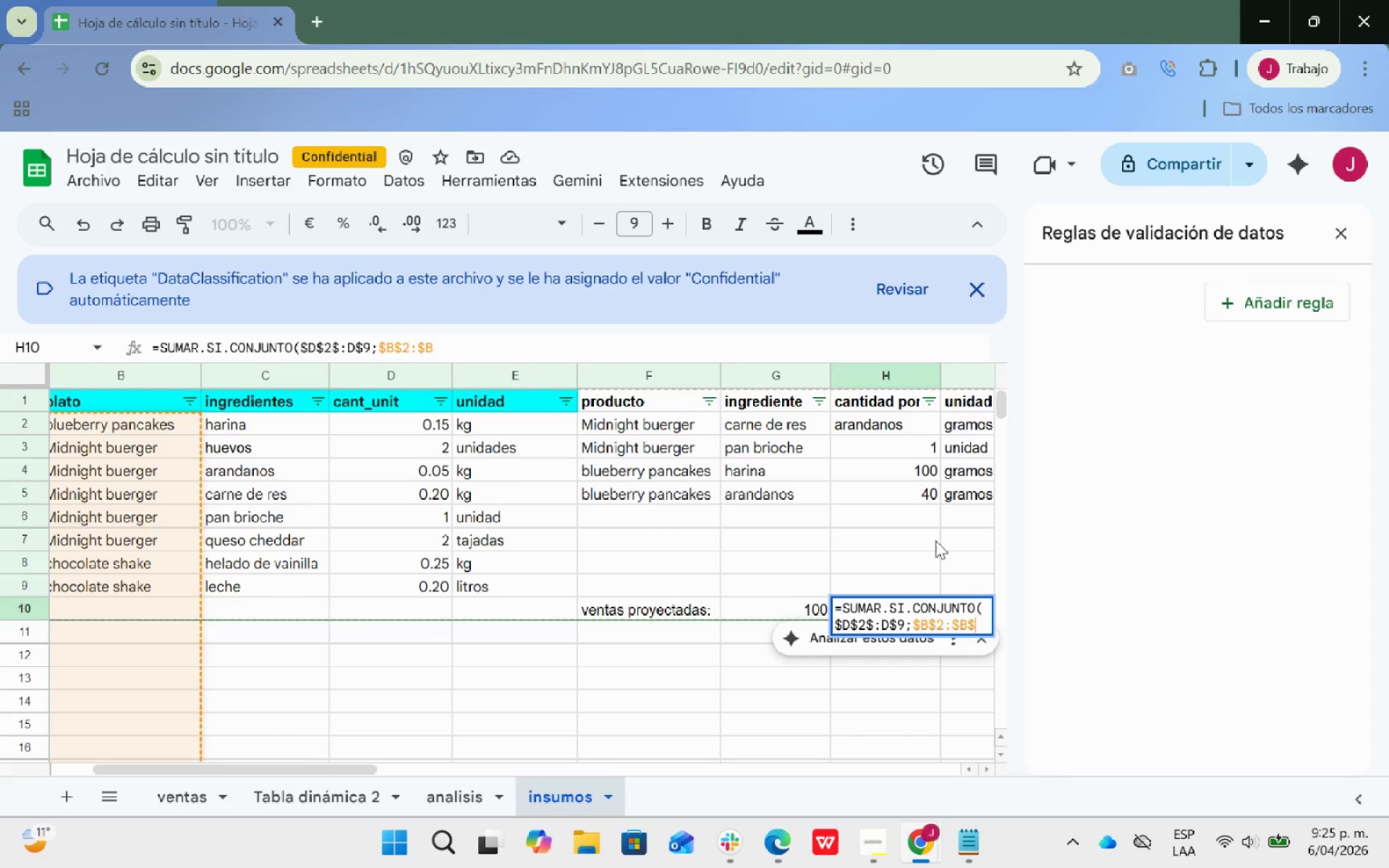 
key(Shift+4)
 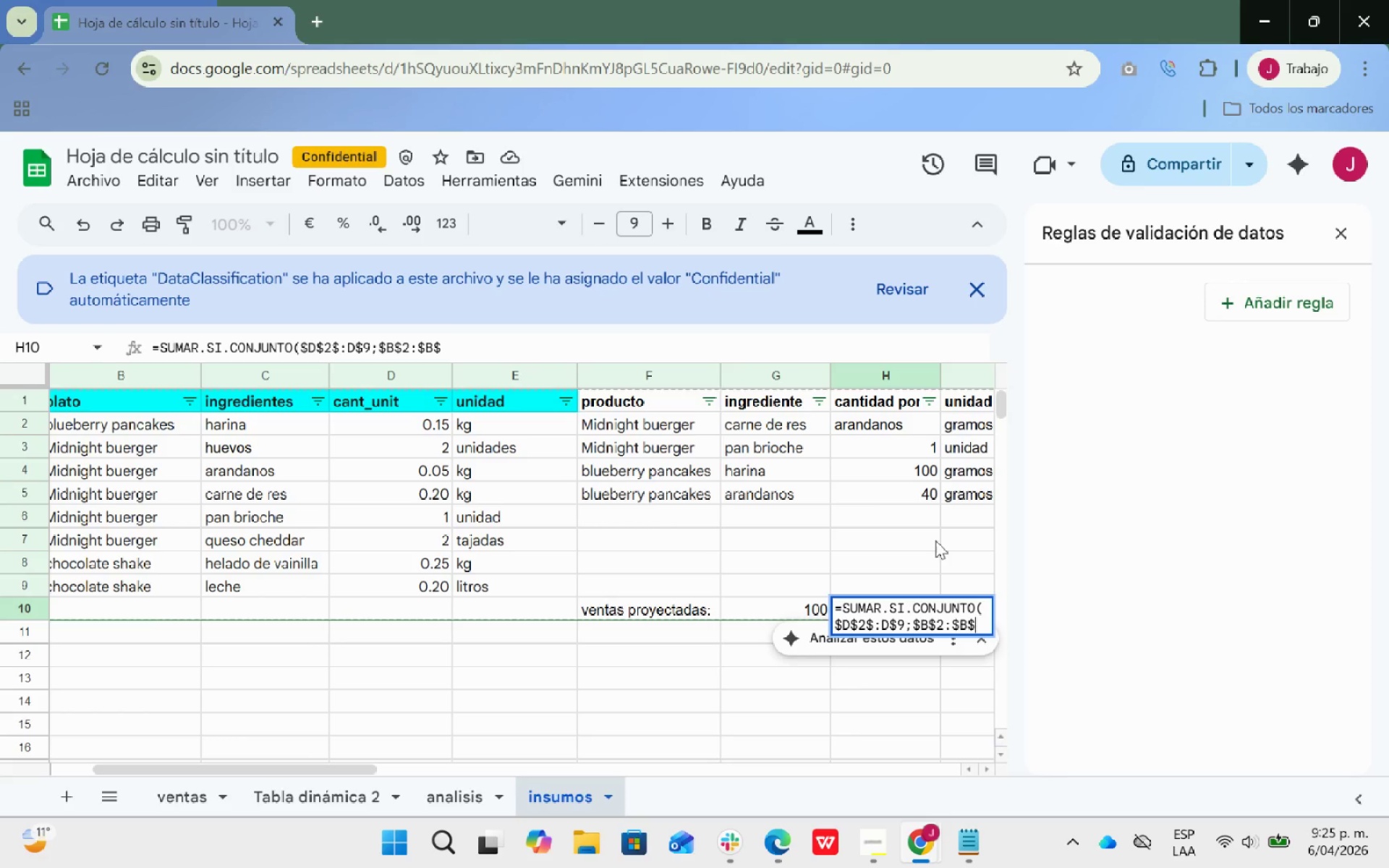 
wait(7.45)
 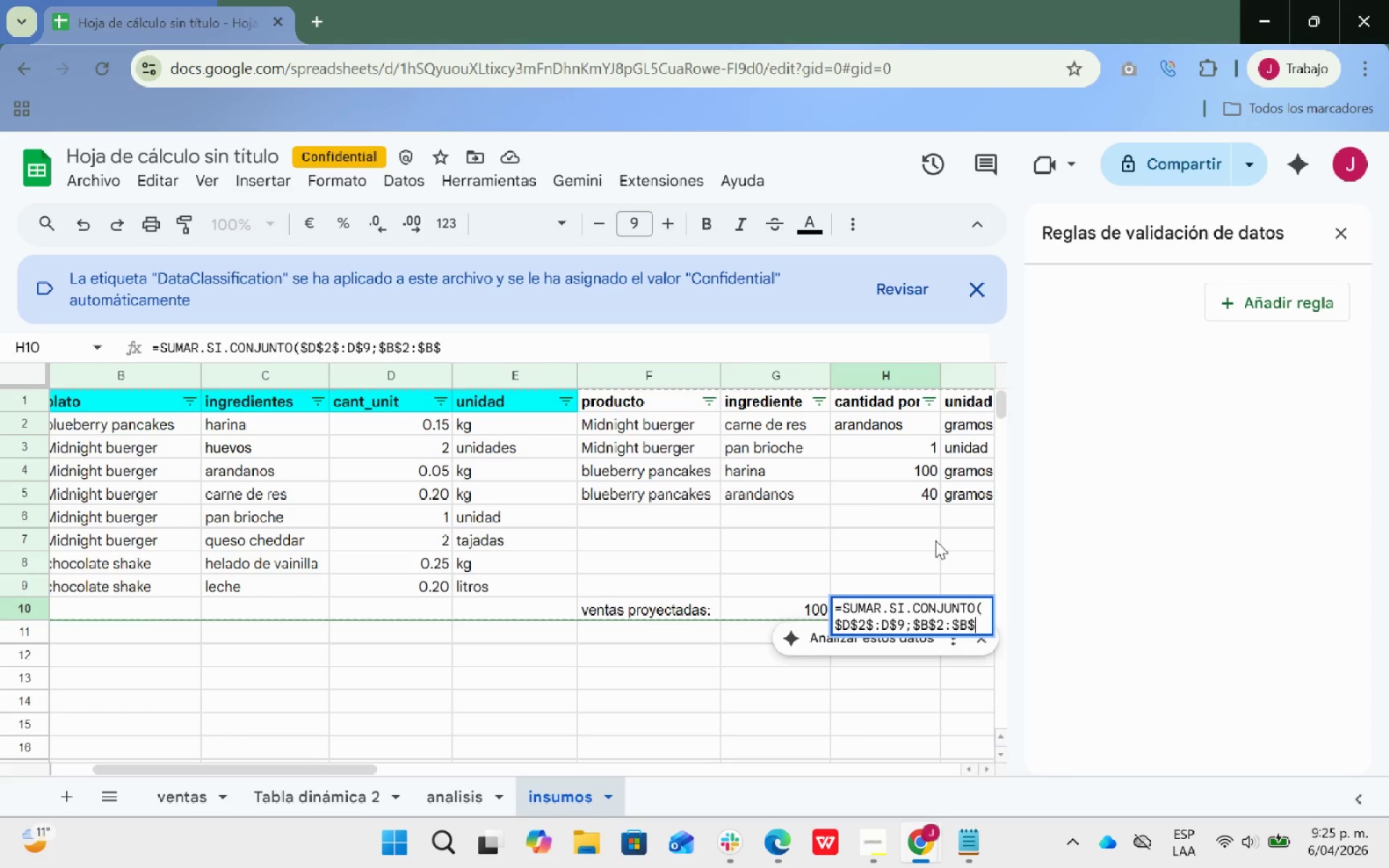 
key(9)
 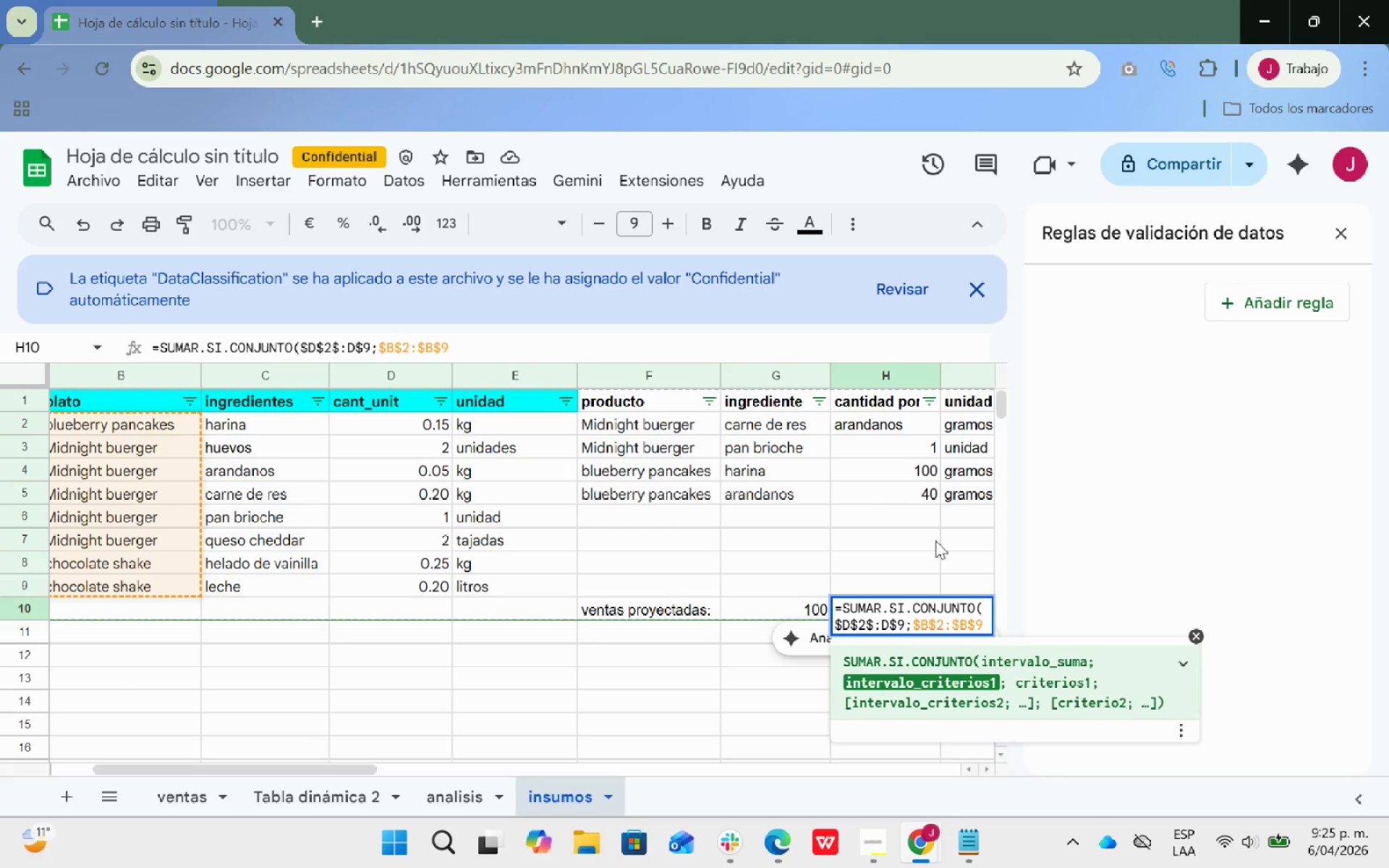 
key(Shift+ShiftRight)
 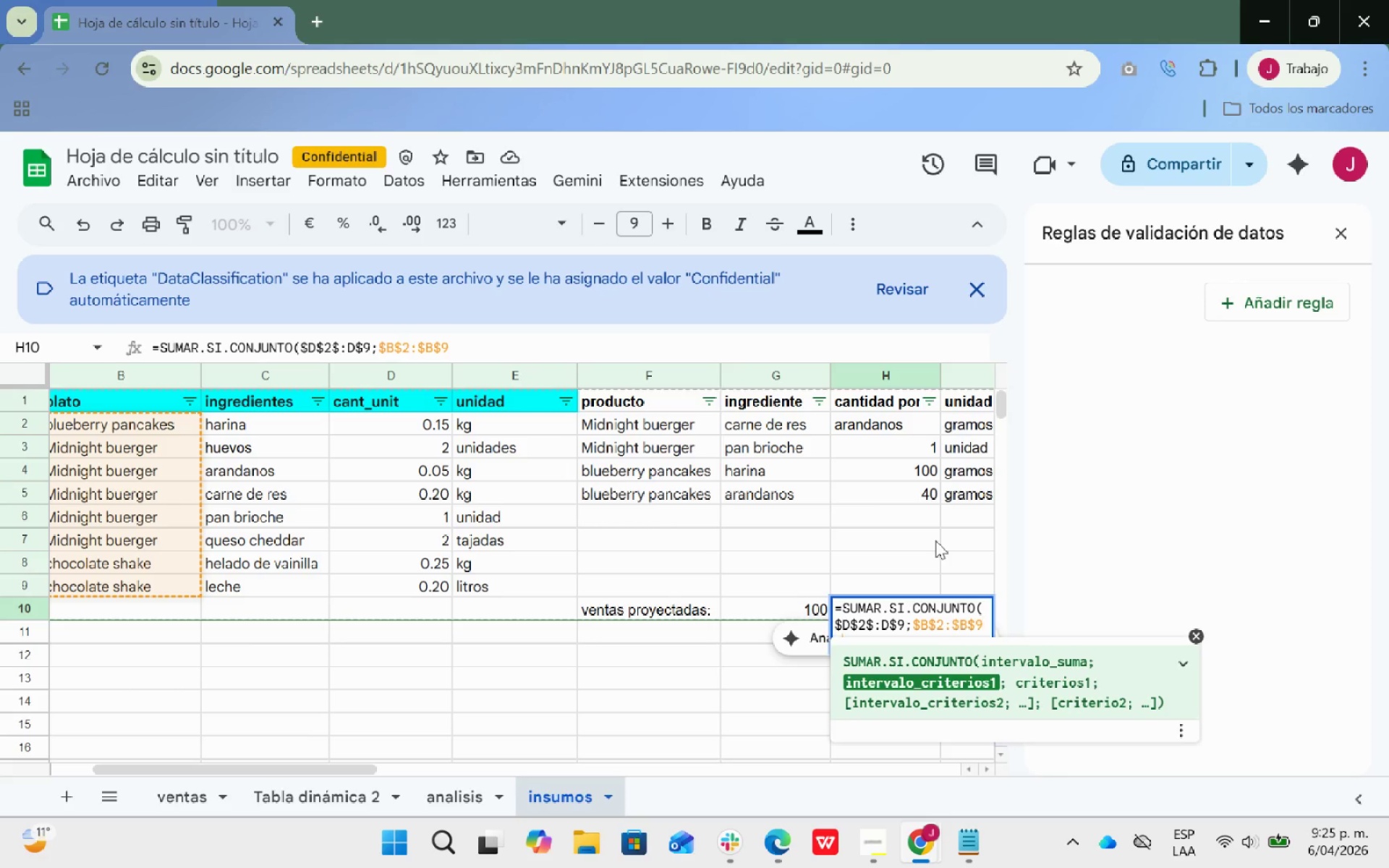 
key(Shift+Comma)
 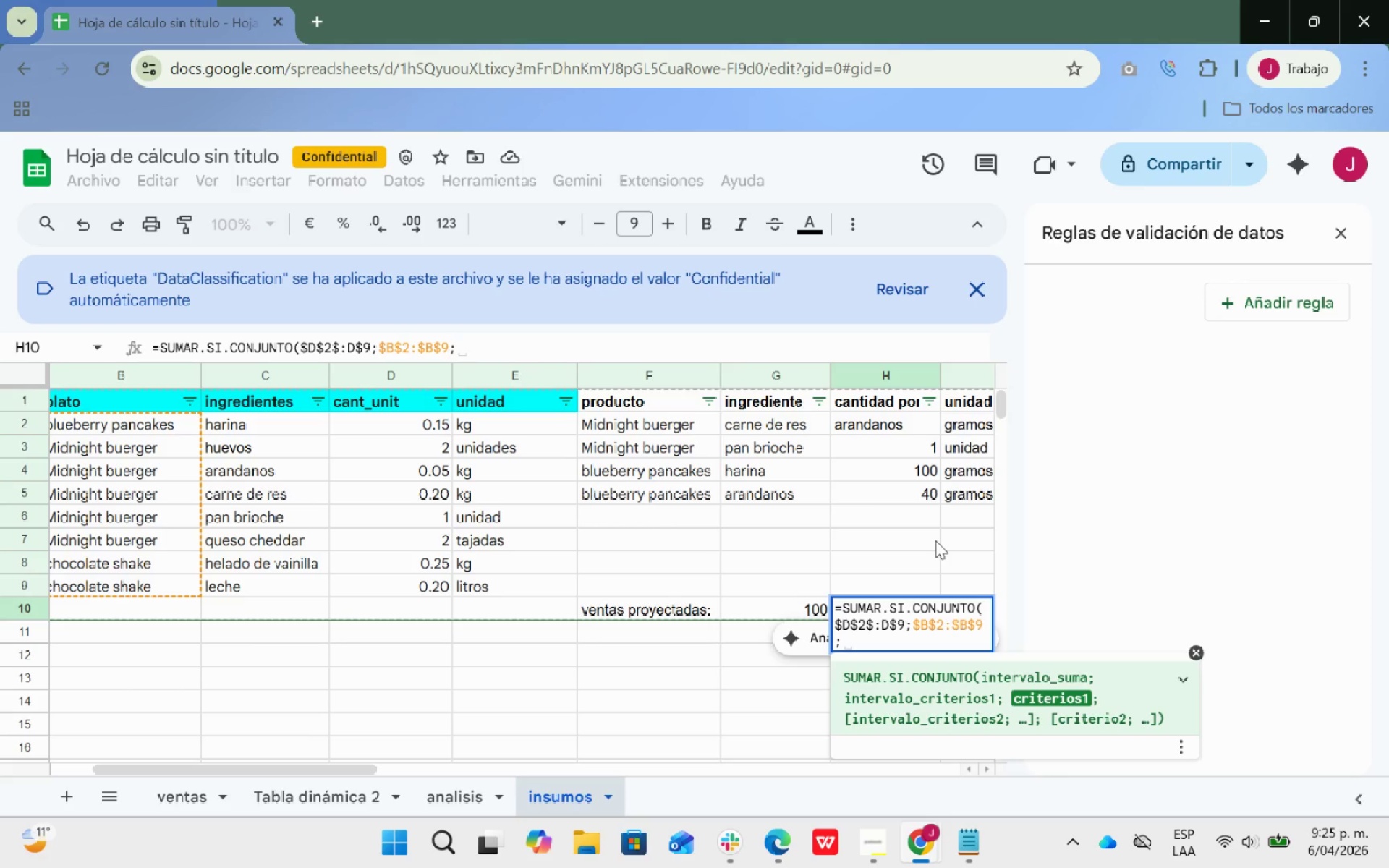 
wait(5.33)
 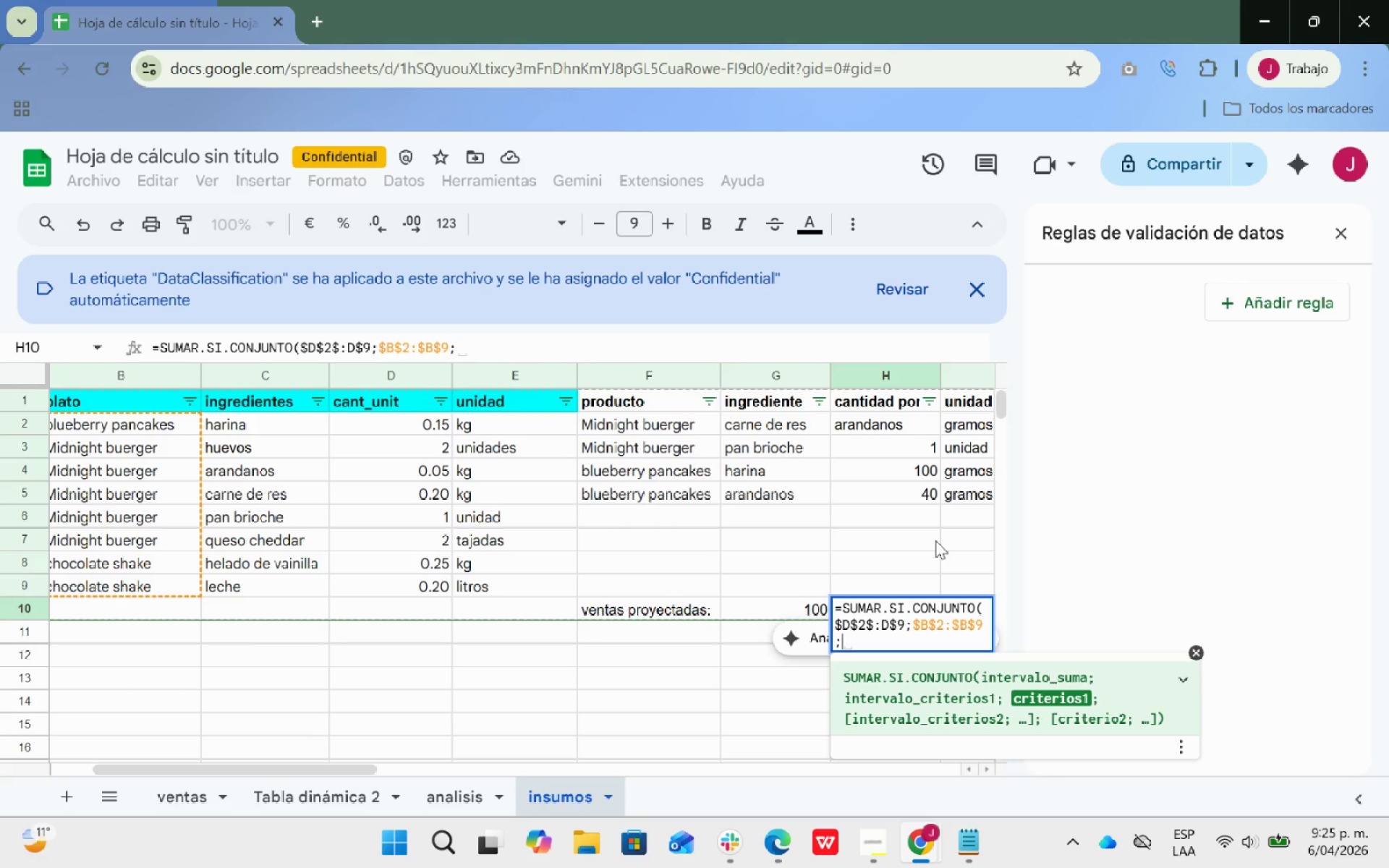 
type(F2)
 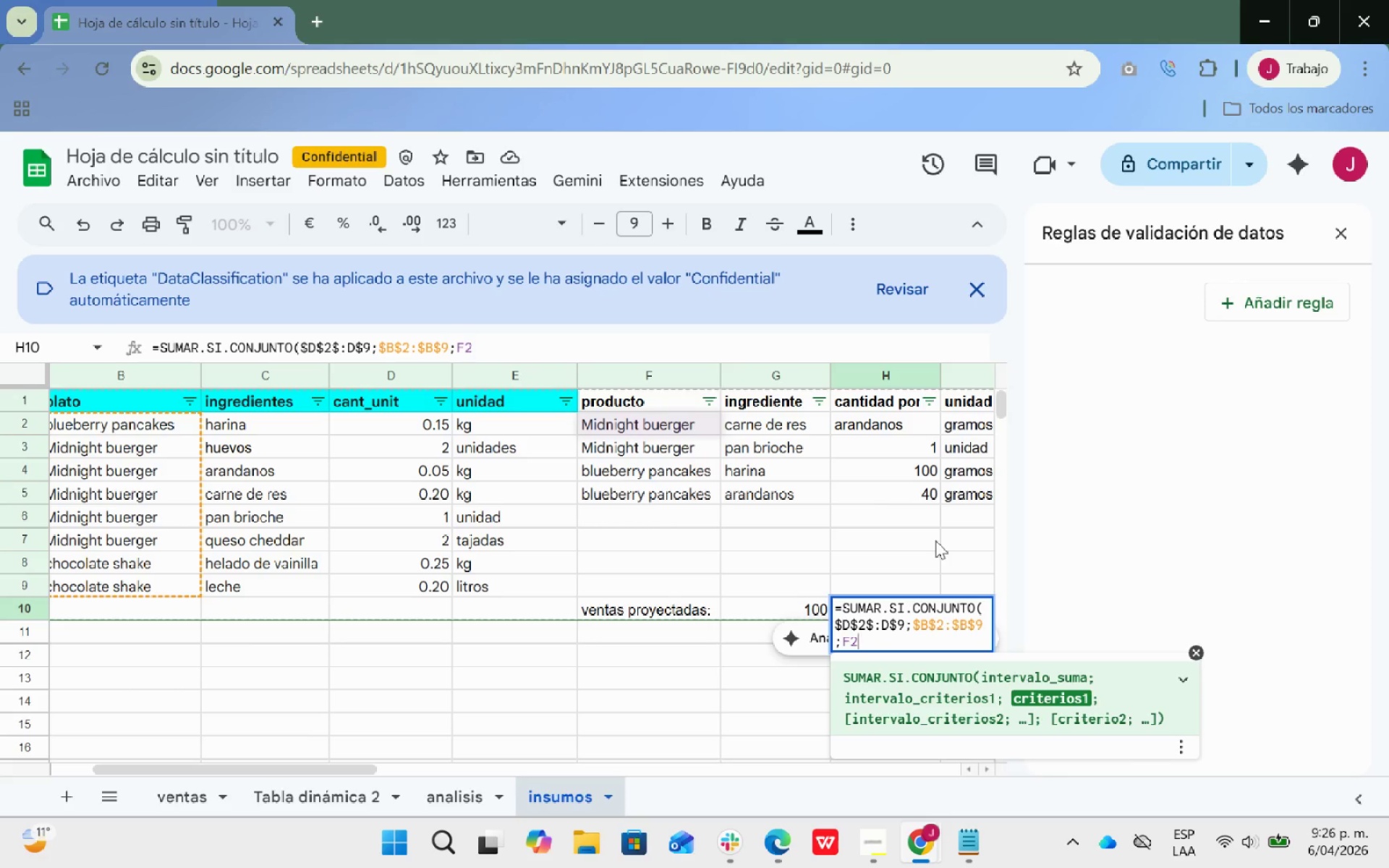 
wait(5.7)
 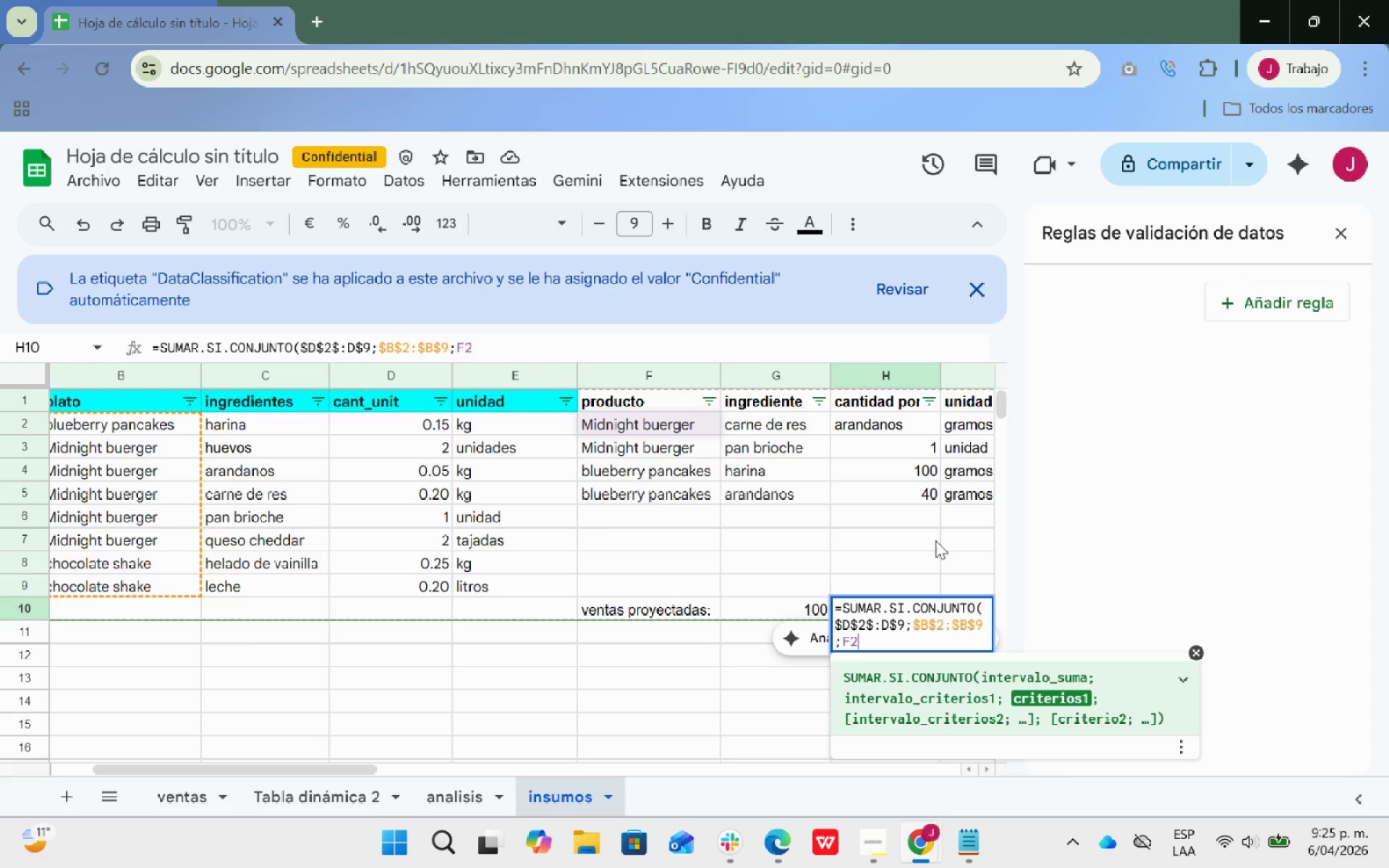 
key(Shift+ShiftRight)
 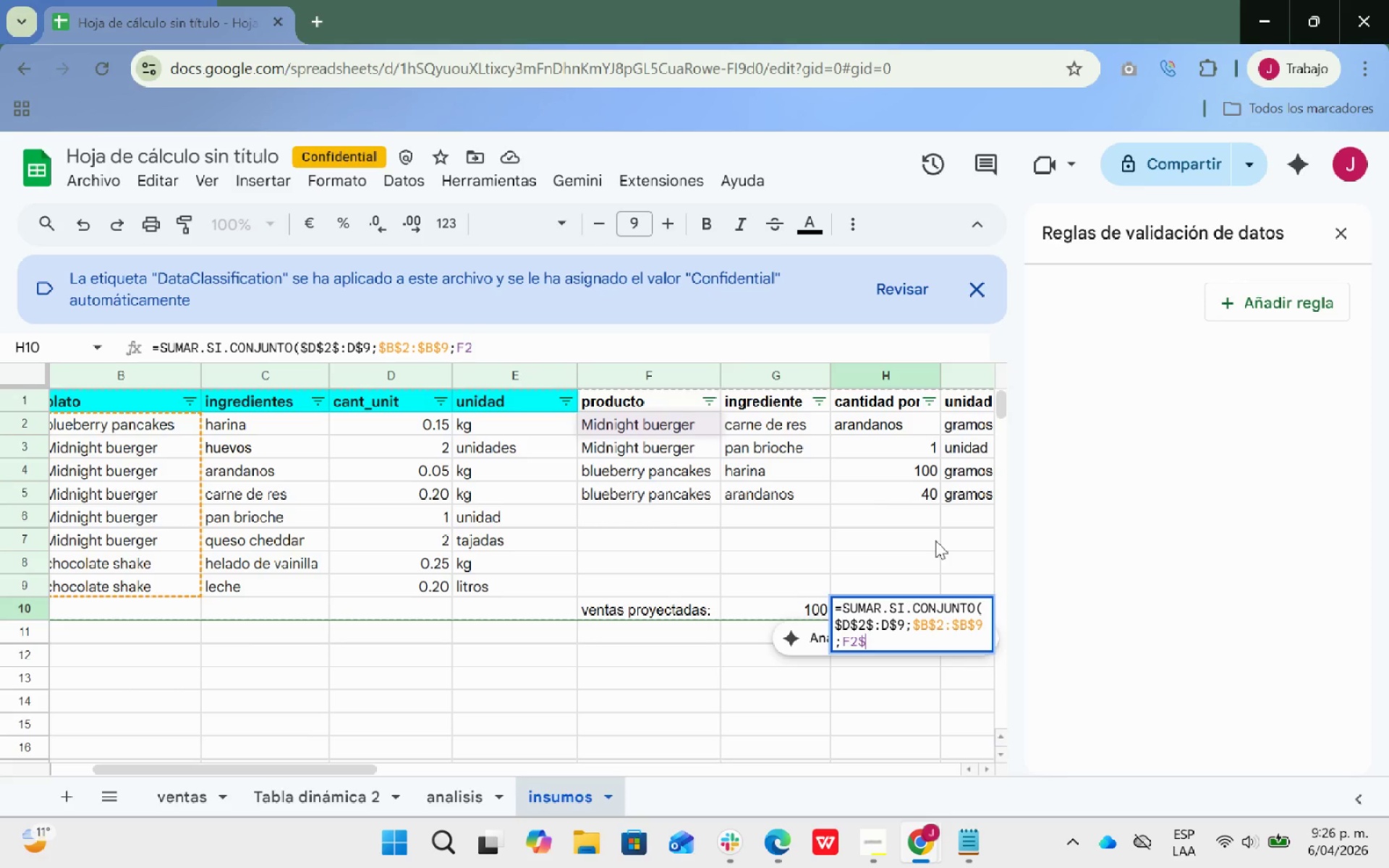 
key(Shift+4)
 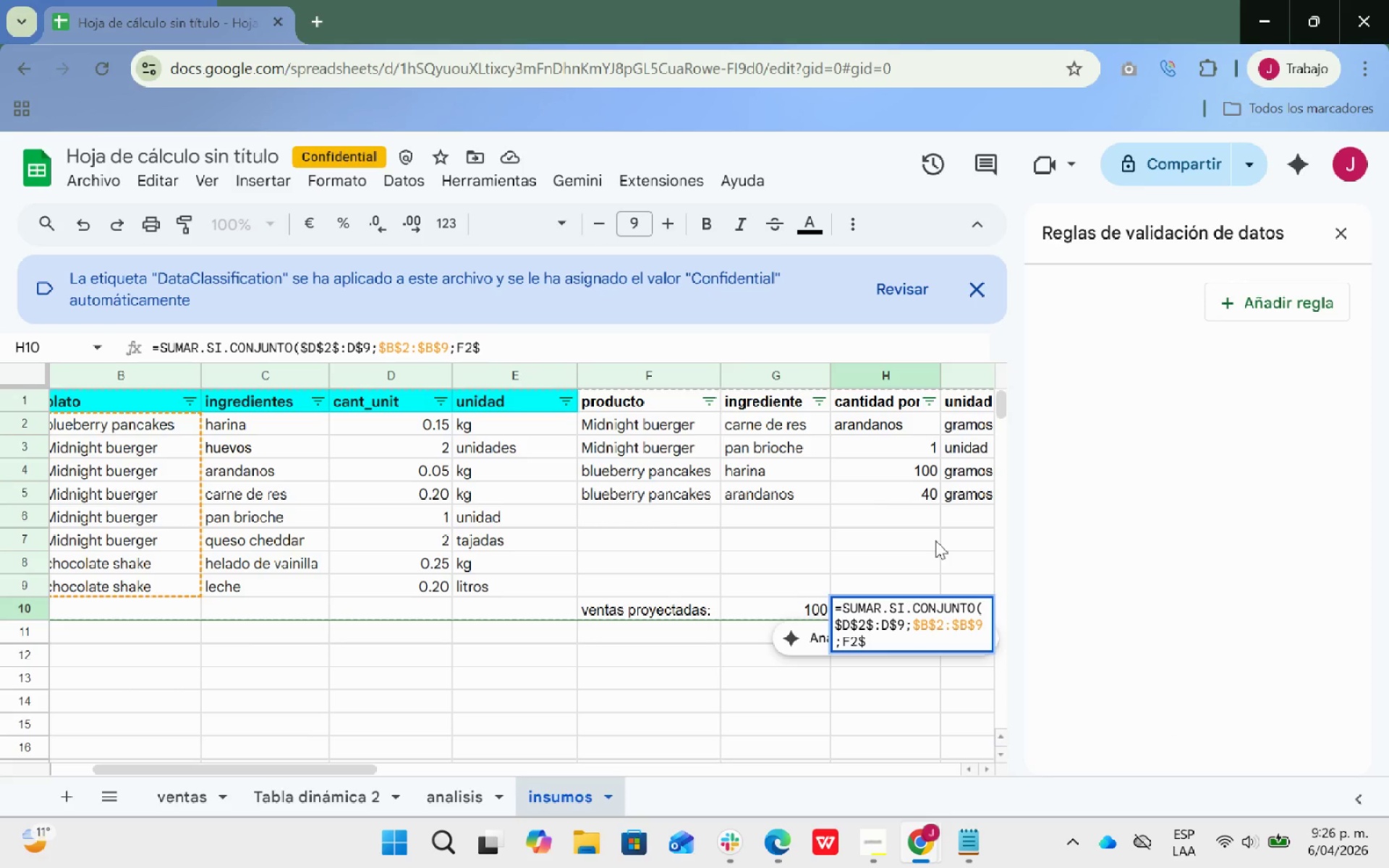 
key(C)
 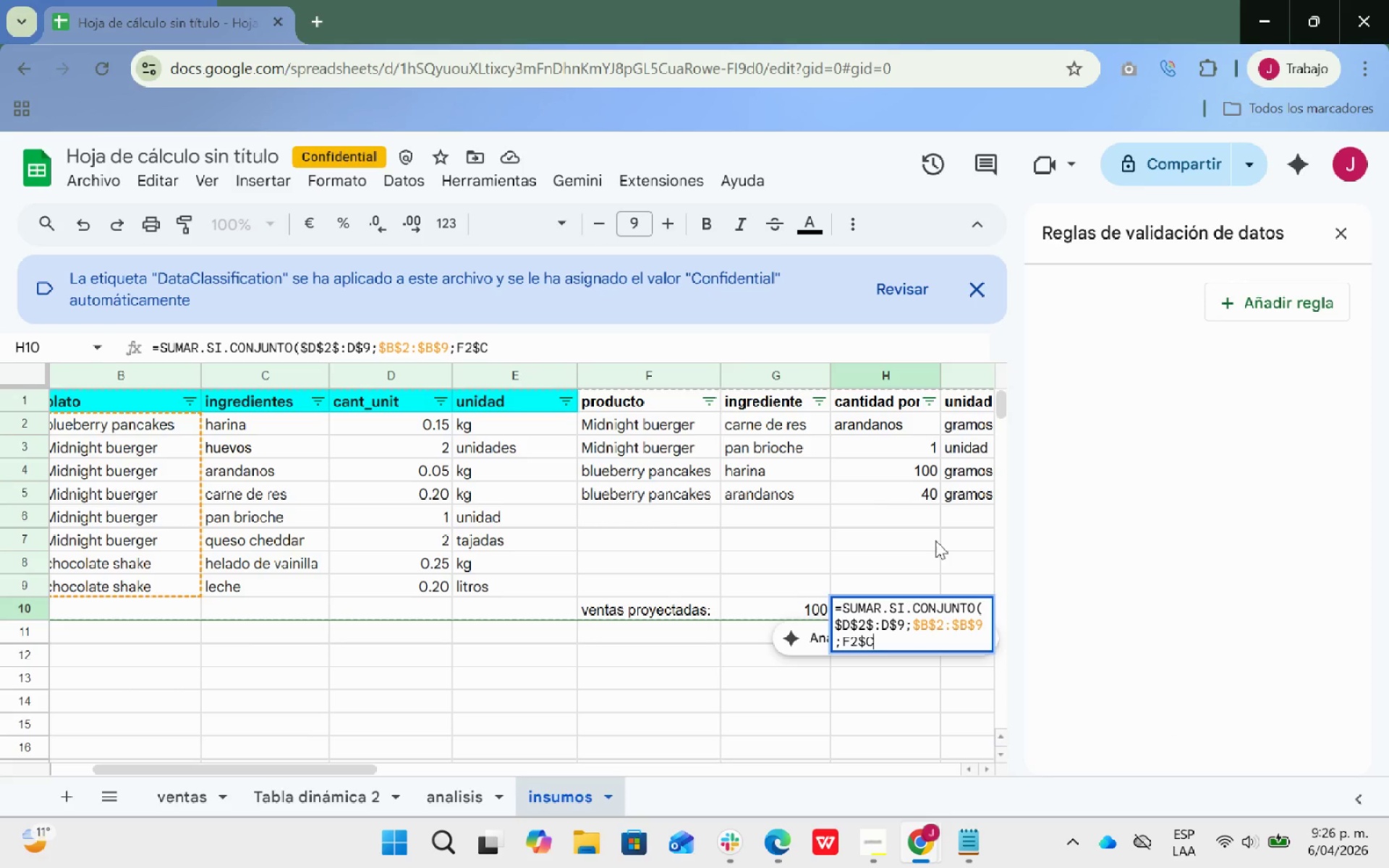 
key(Shift+ShiftRight)
 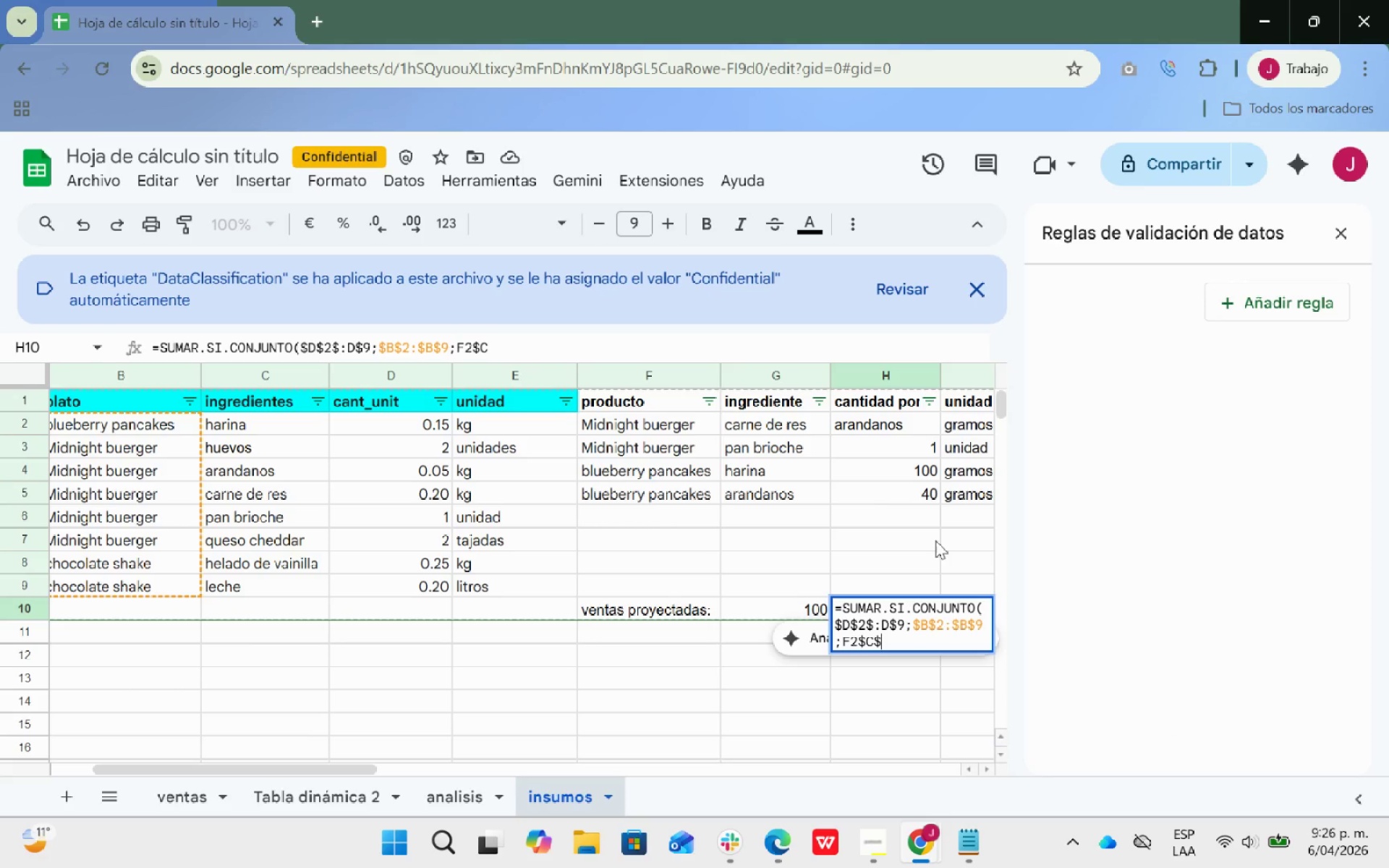 
key(Shift+4)
 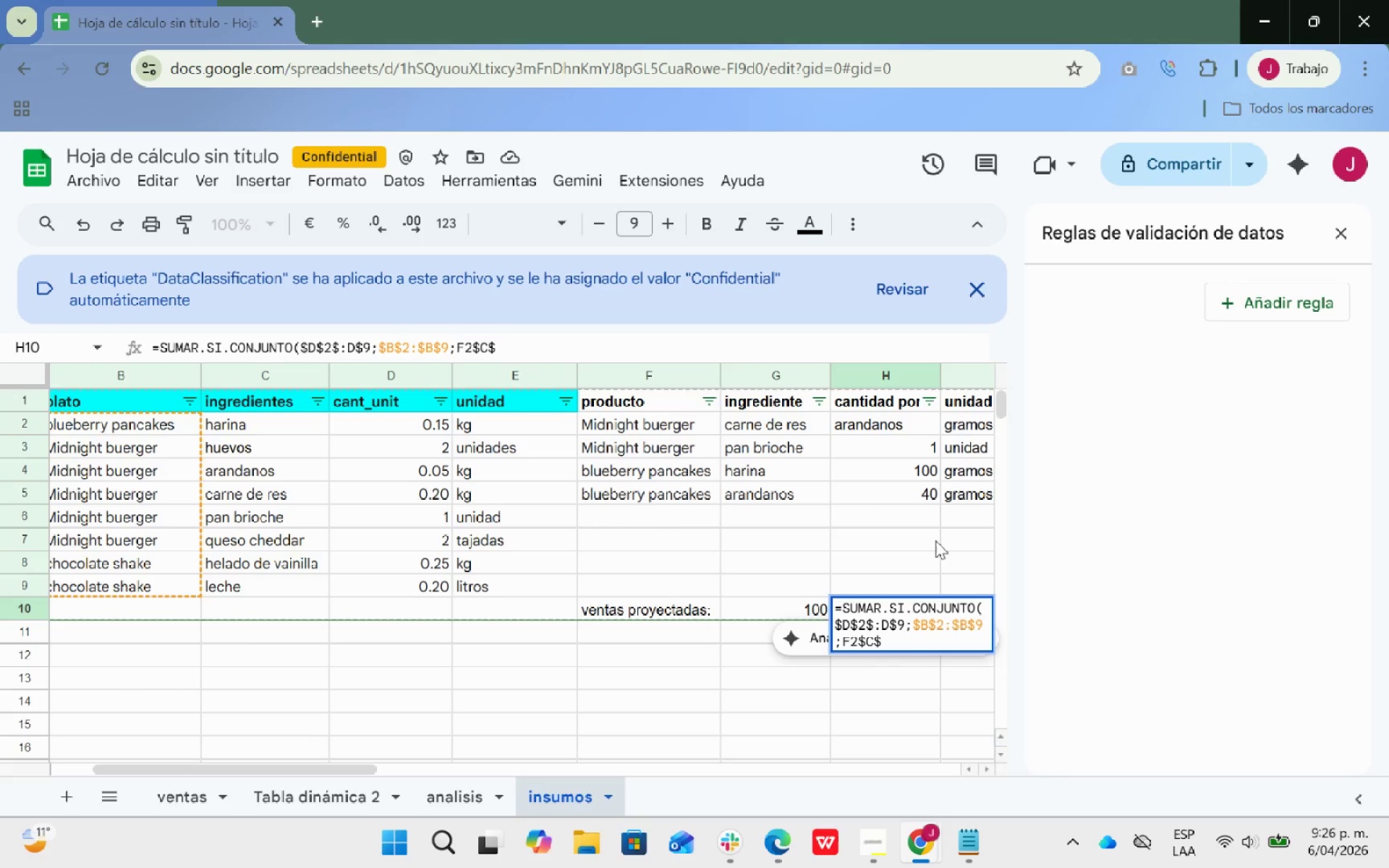 
key(2)
 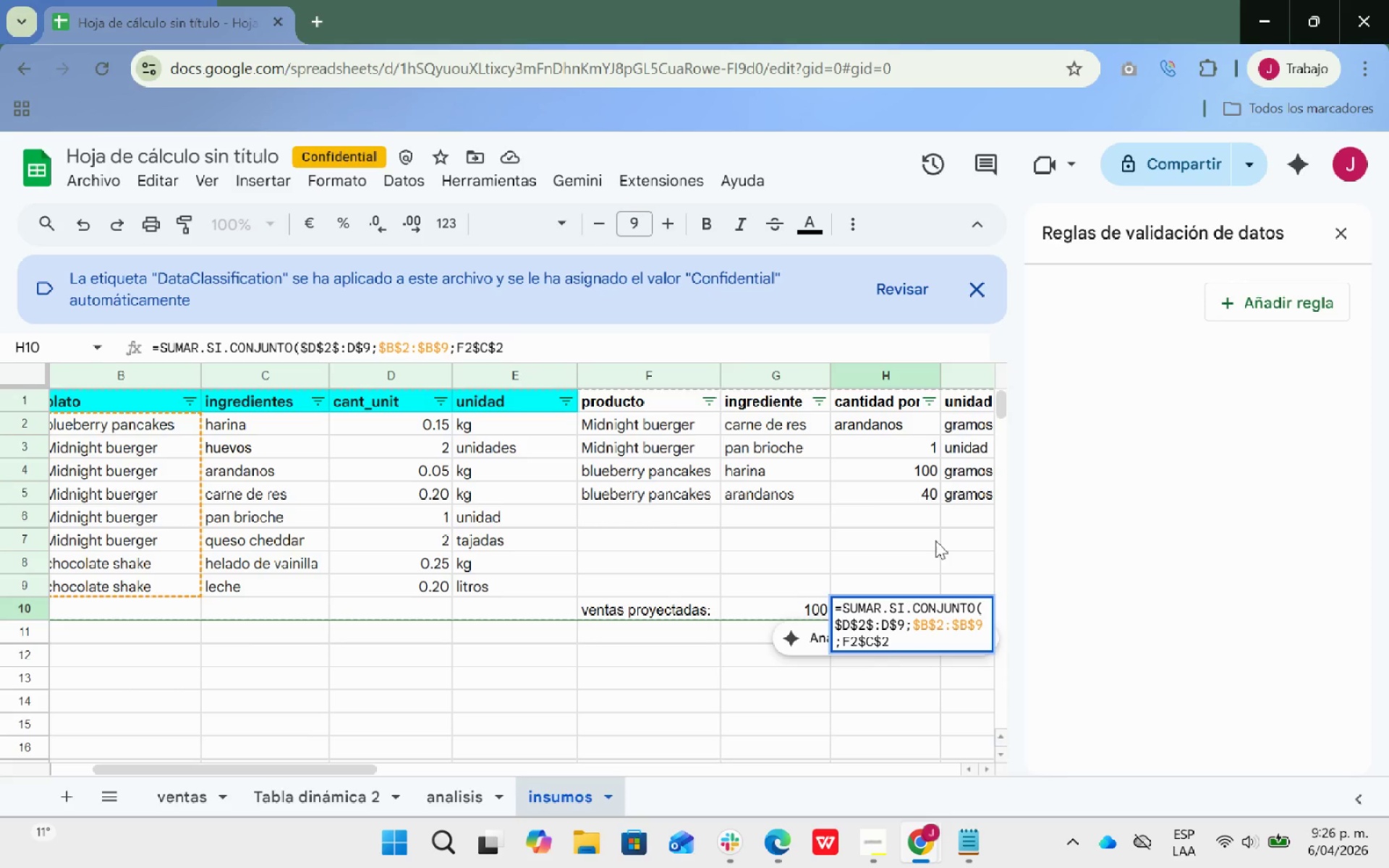 
key(Shift+ShiftRight)
 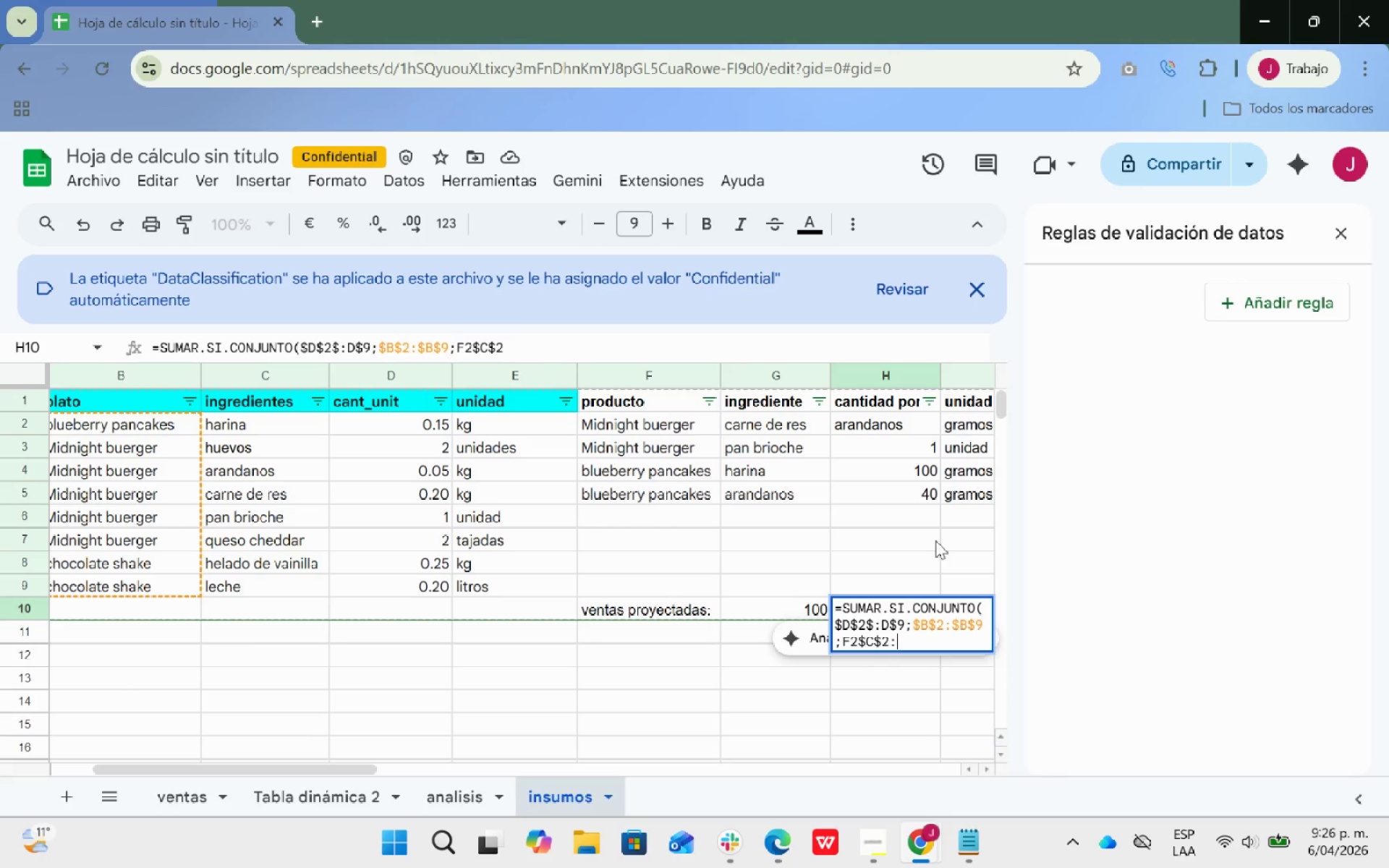 
key(Shift+Period)
 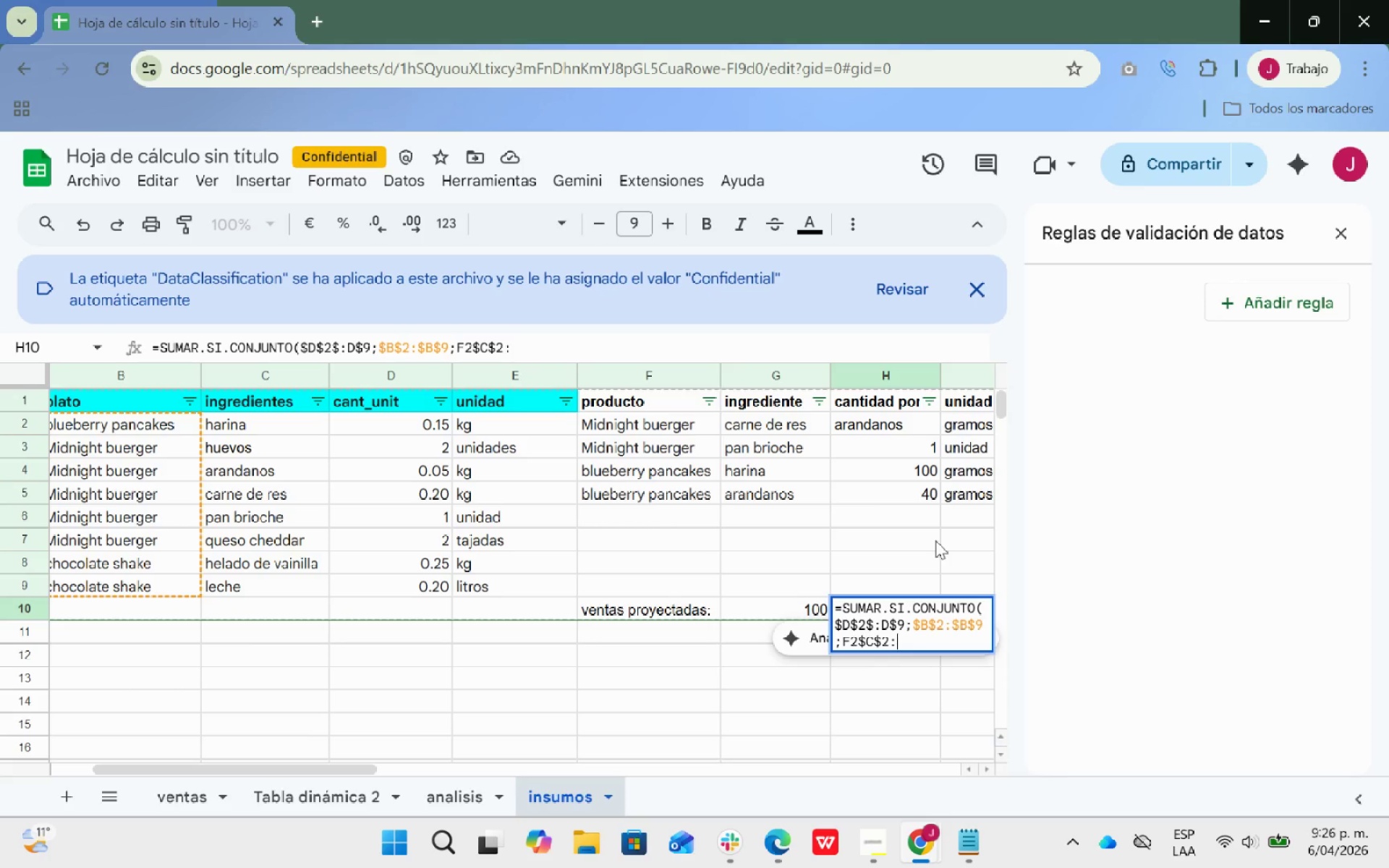 
key(Shift+ShiftRight)
 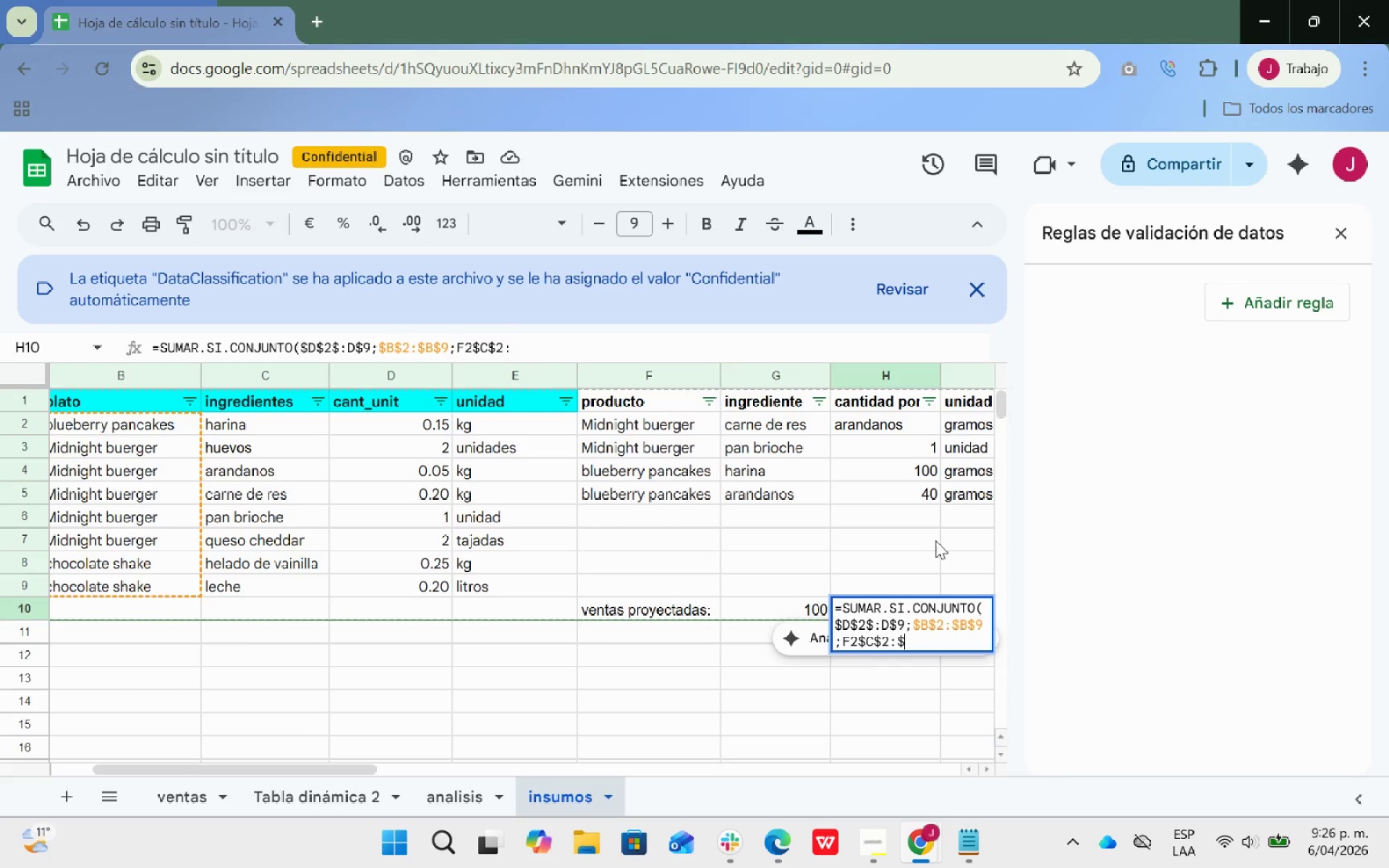 
key(Shift+4)
 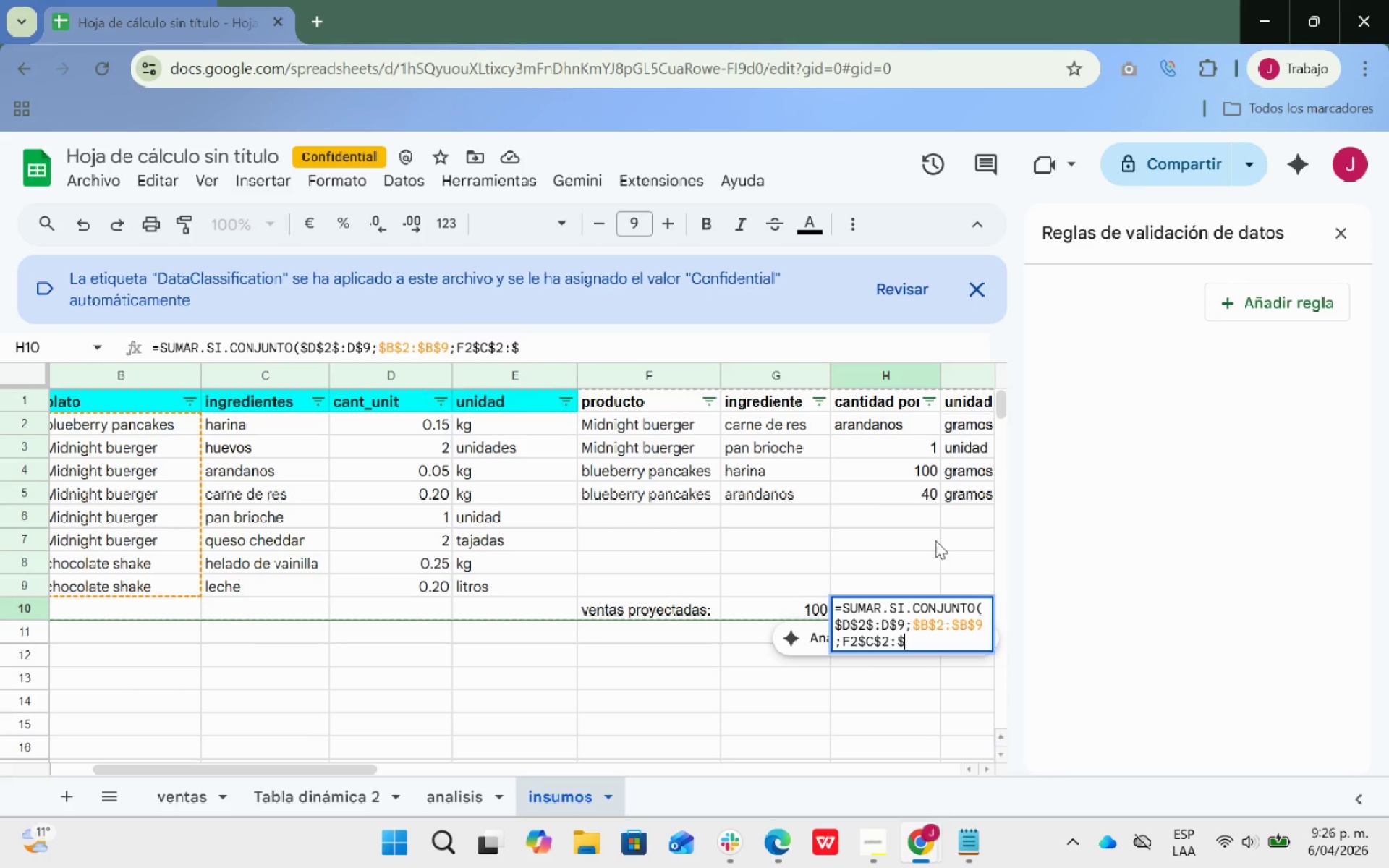 
wait(6.14)
 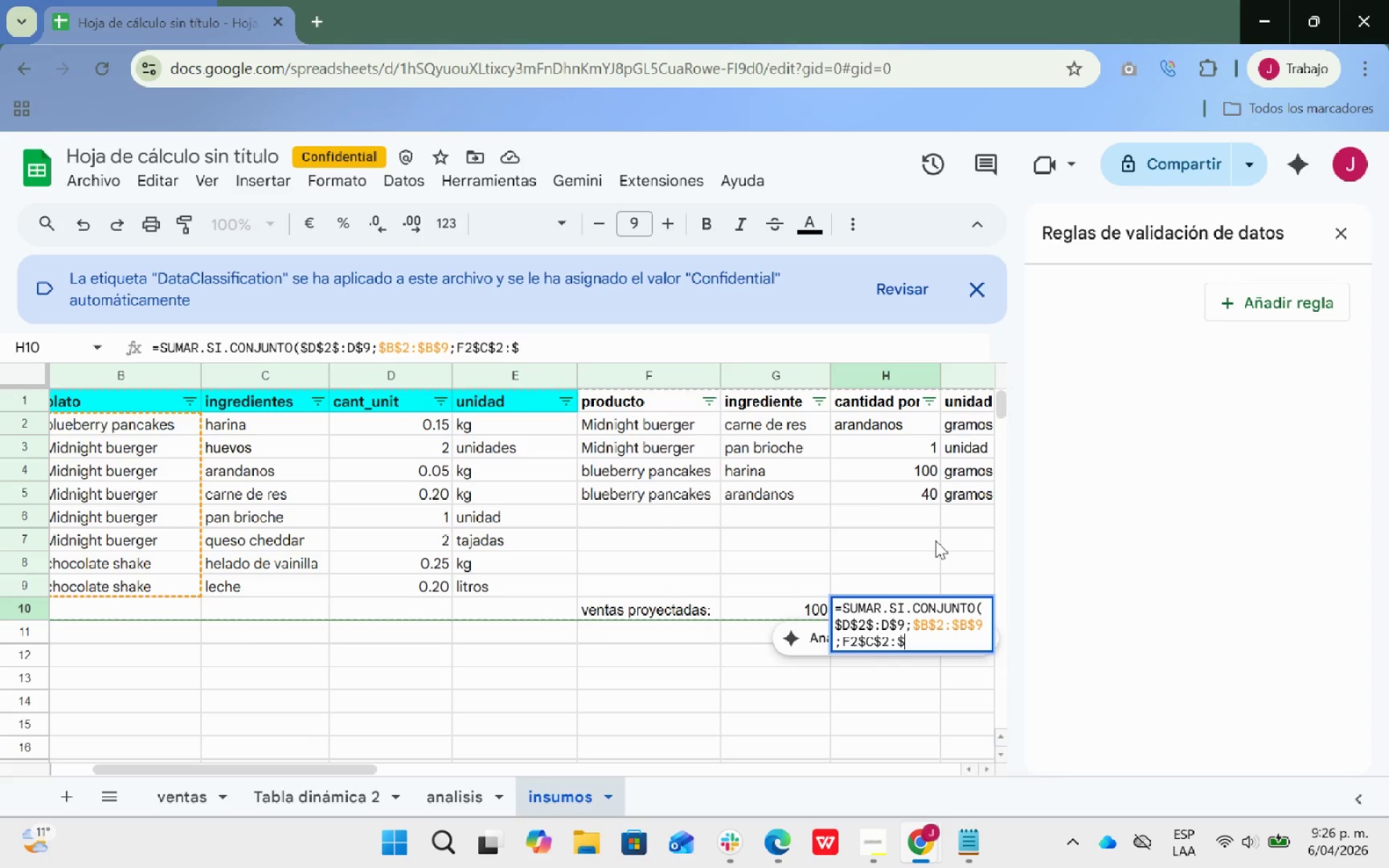 
key(C)